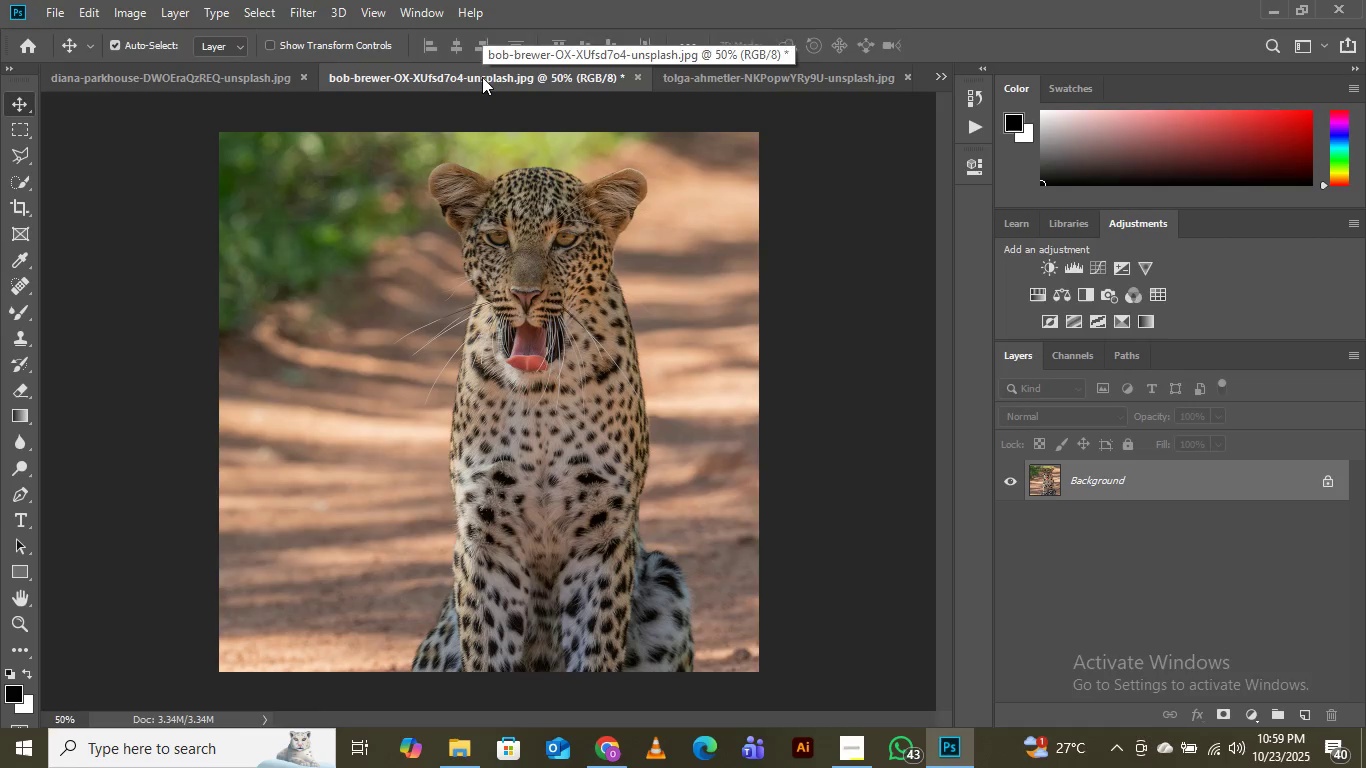 
left_click([59, 12])
 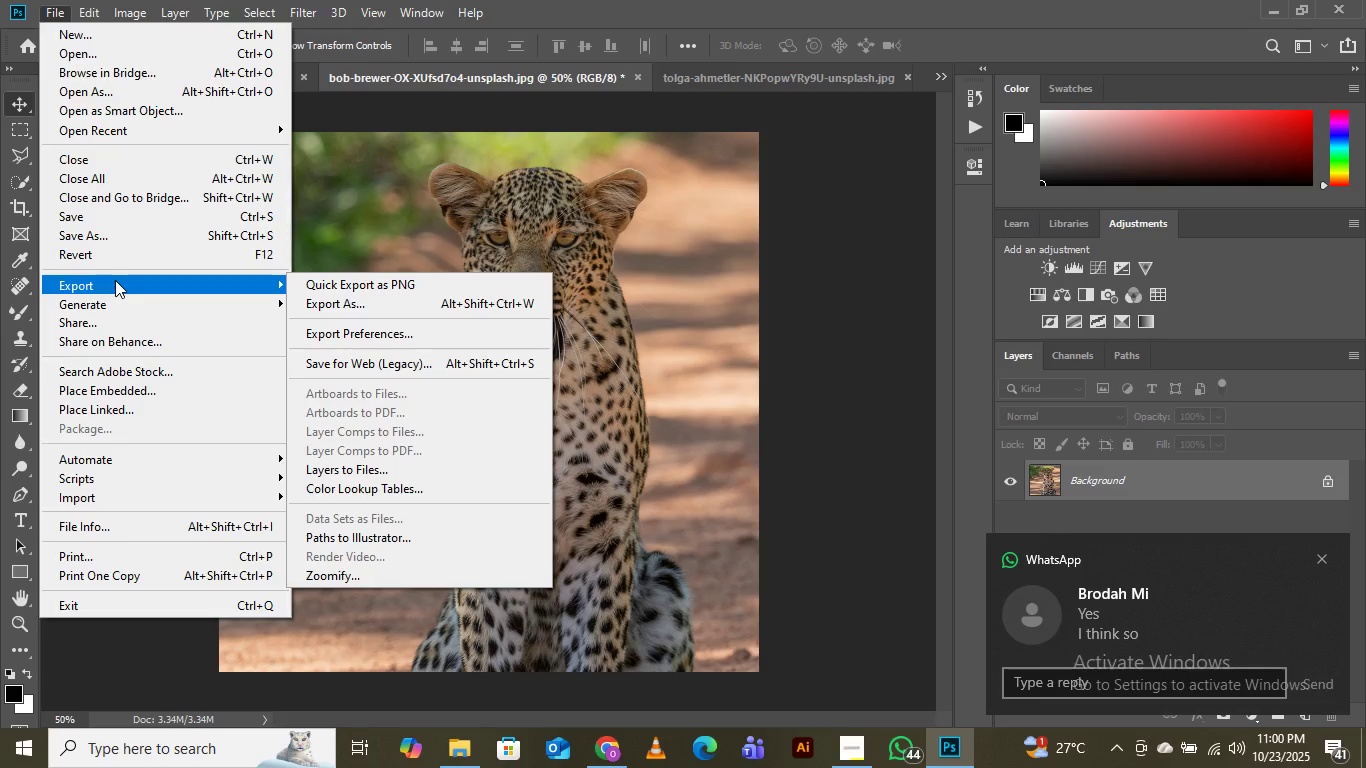 
wait(6.02)
 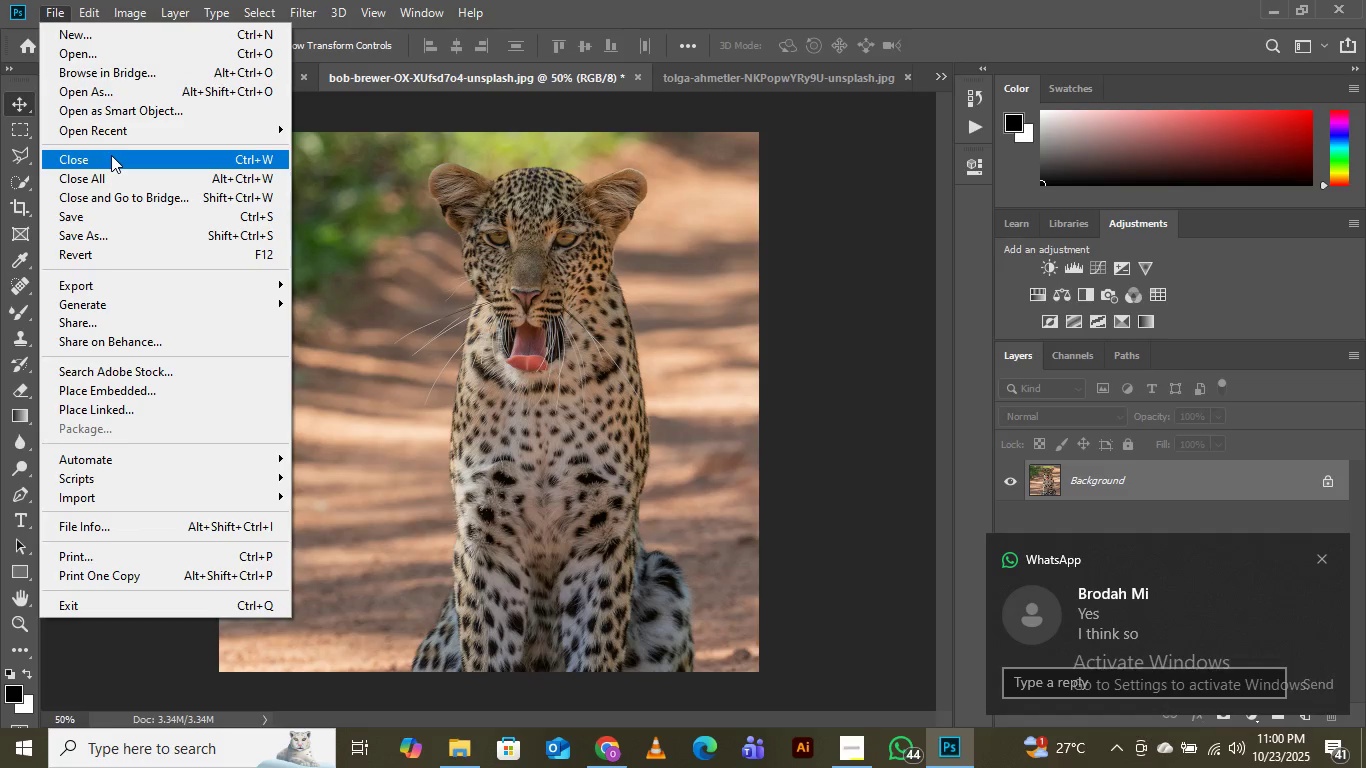 
left_click([312, 308])
 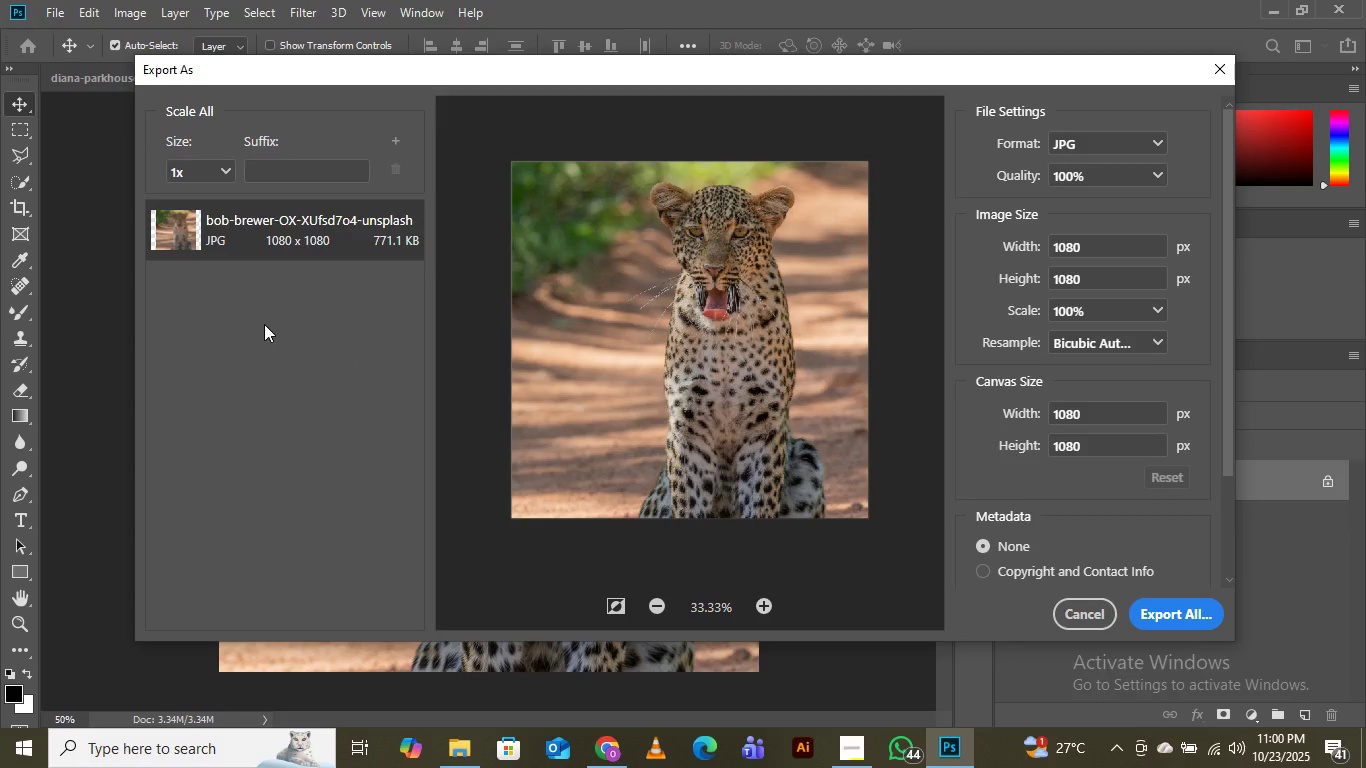 
wait(10.07)
 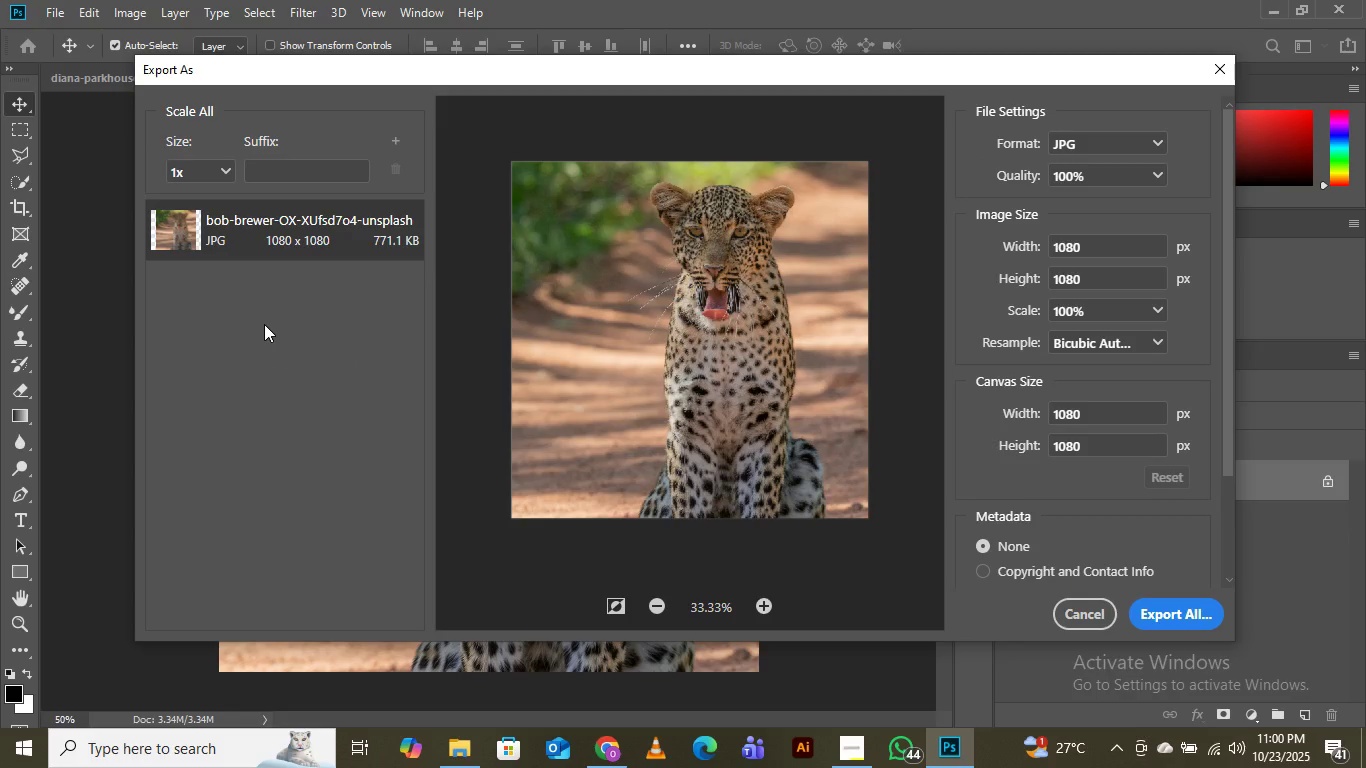 
left_click([1161, 610])
 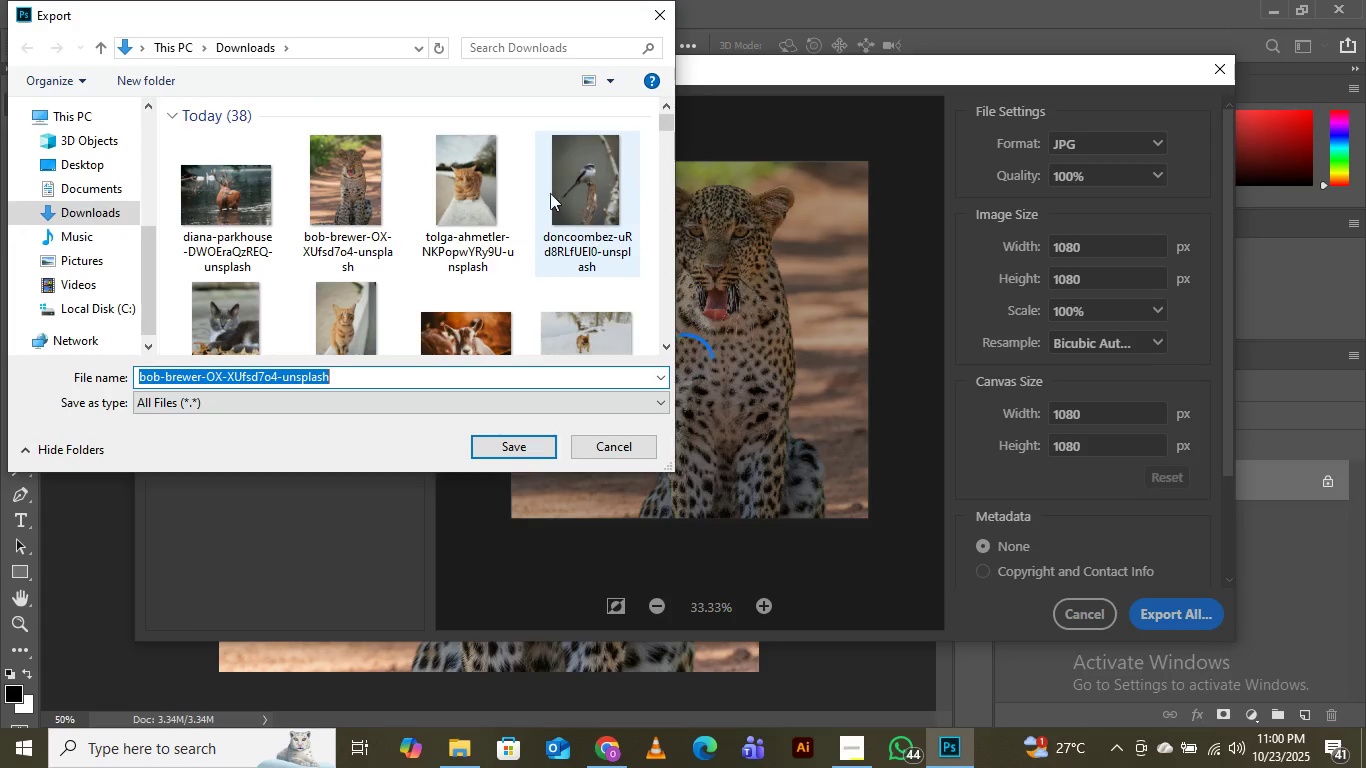 
scroll: coordinate [424, 196], scroll_direction: down, amount: 9.0
 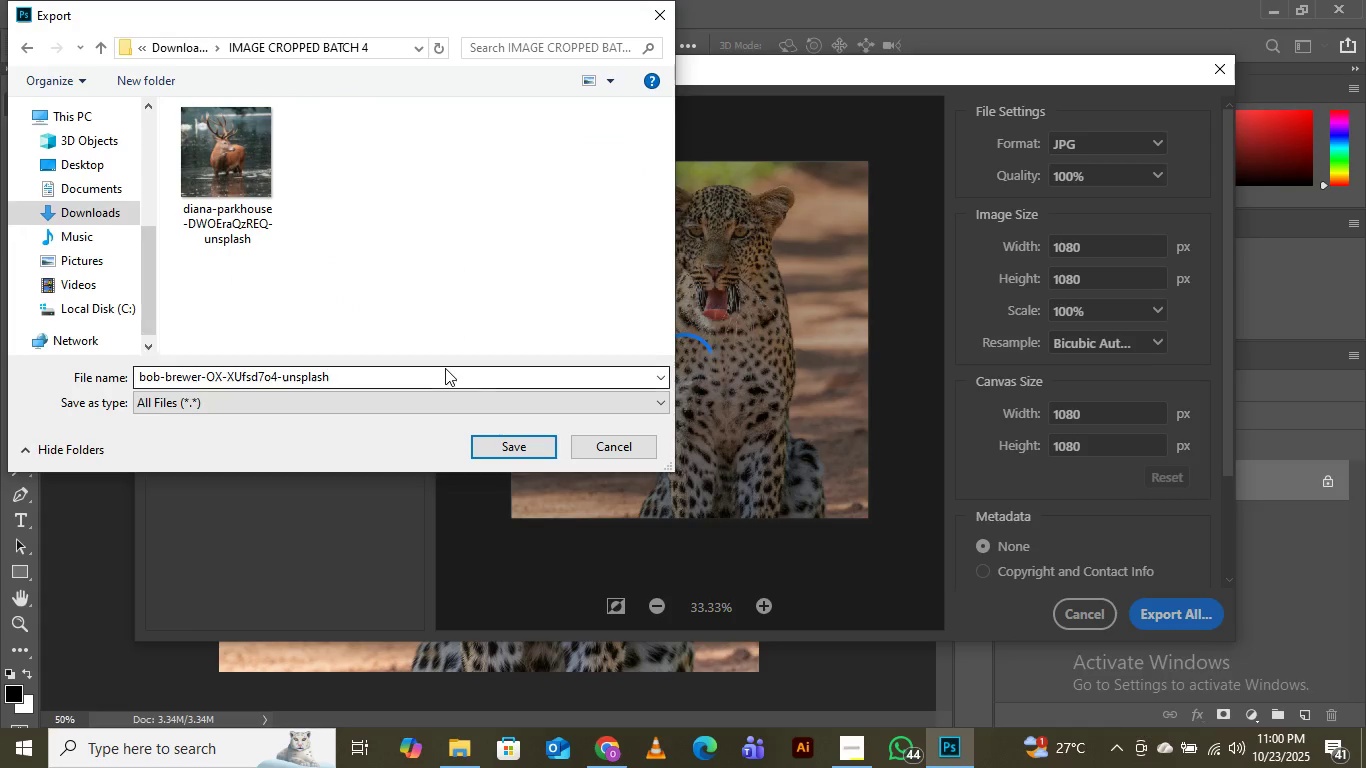 
left_click([506, 441])
 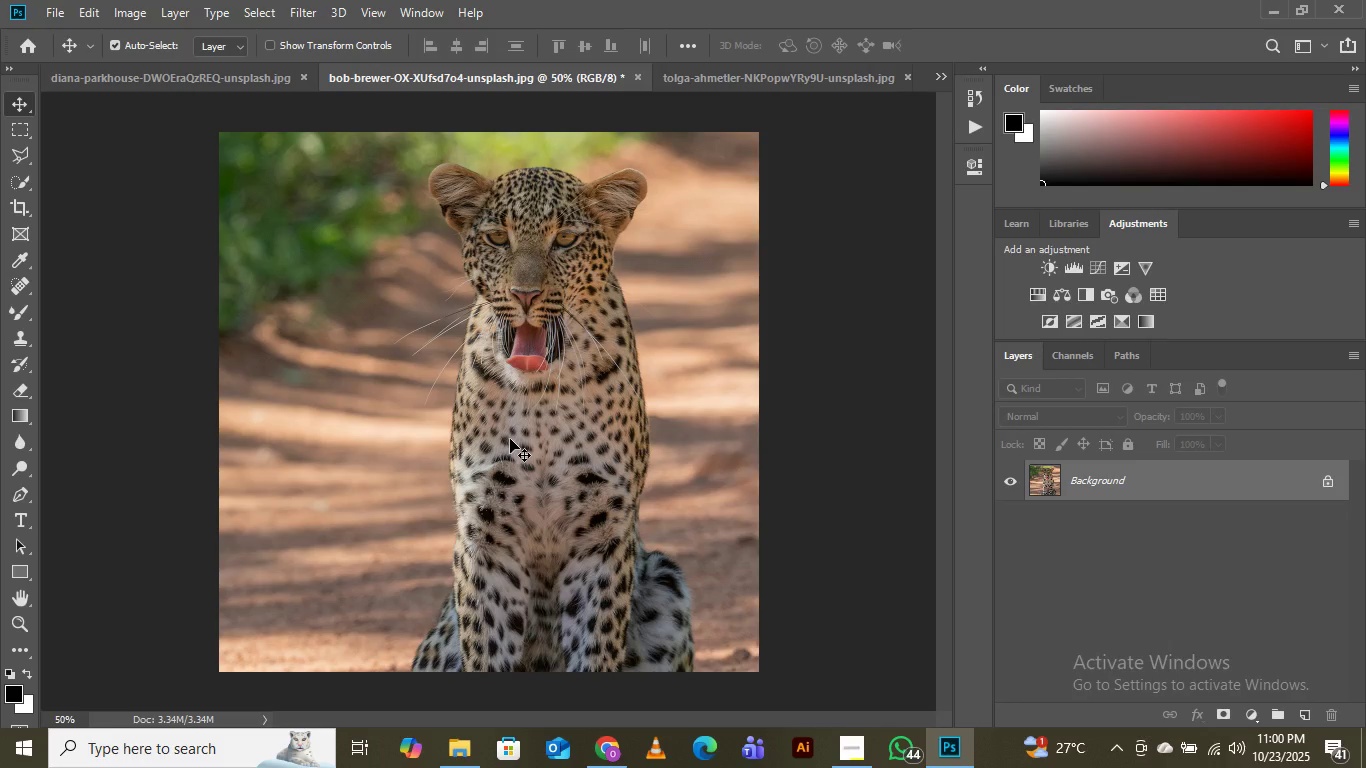 
wait(13.76)
 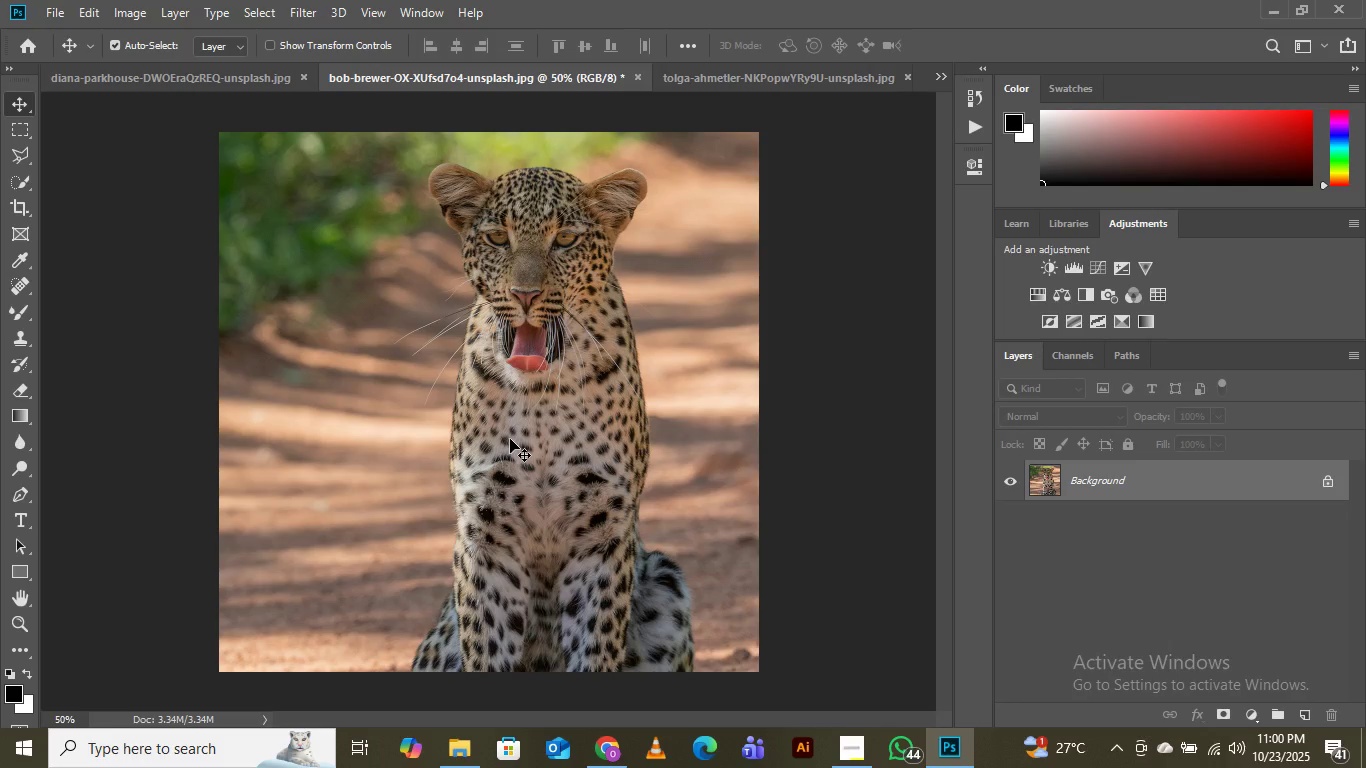 
left_click([802, 81])
 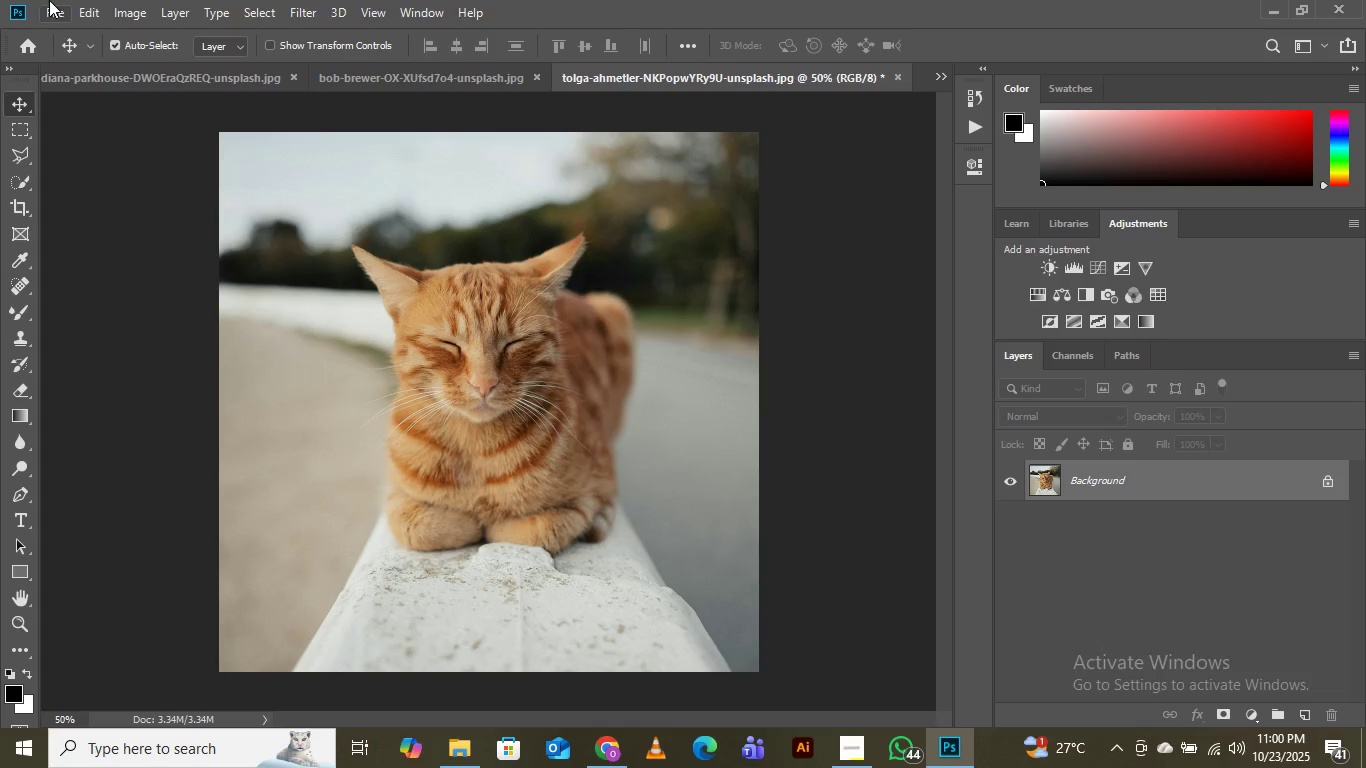 
left_click([50, 17])
 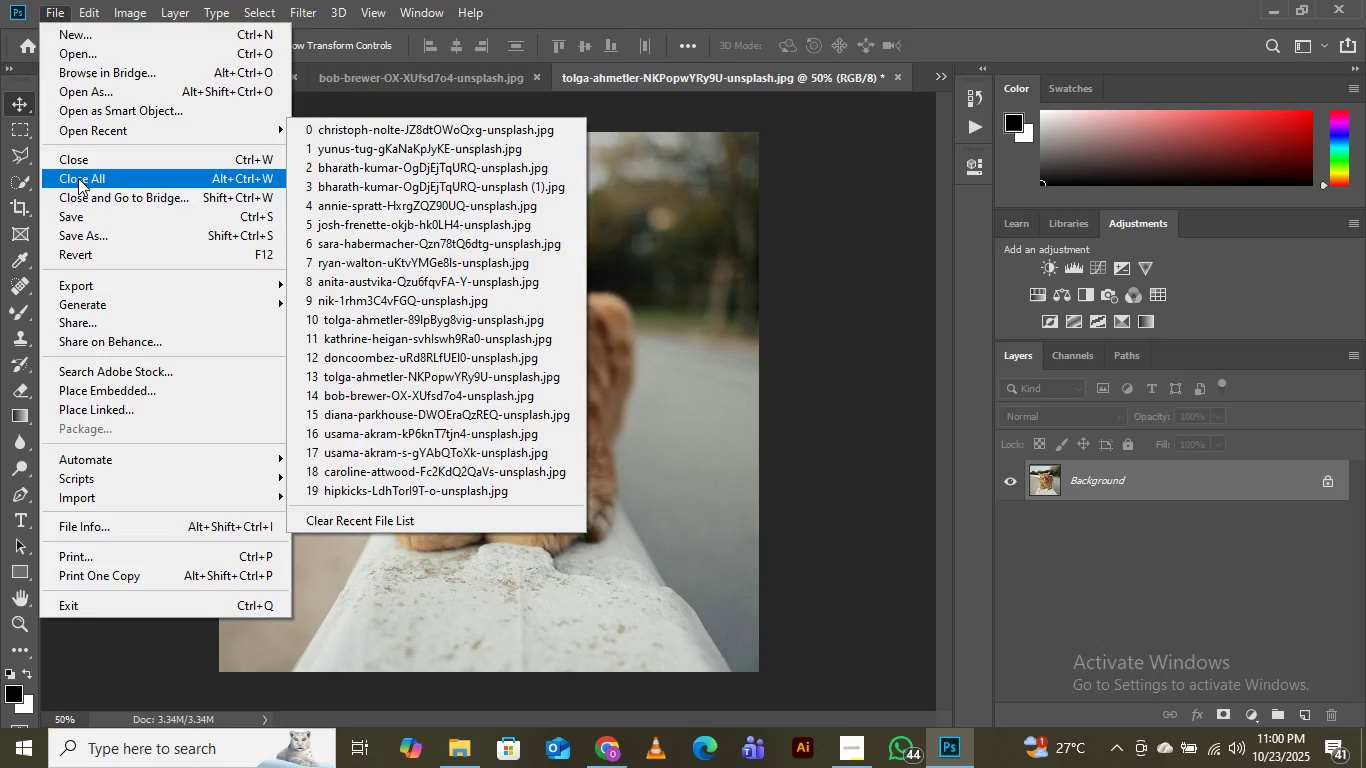 
mouse_move([78, 233])
 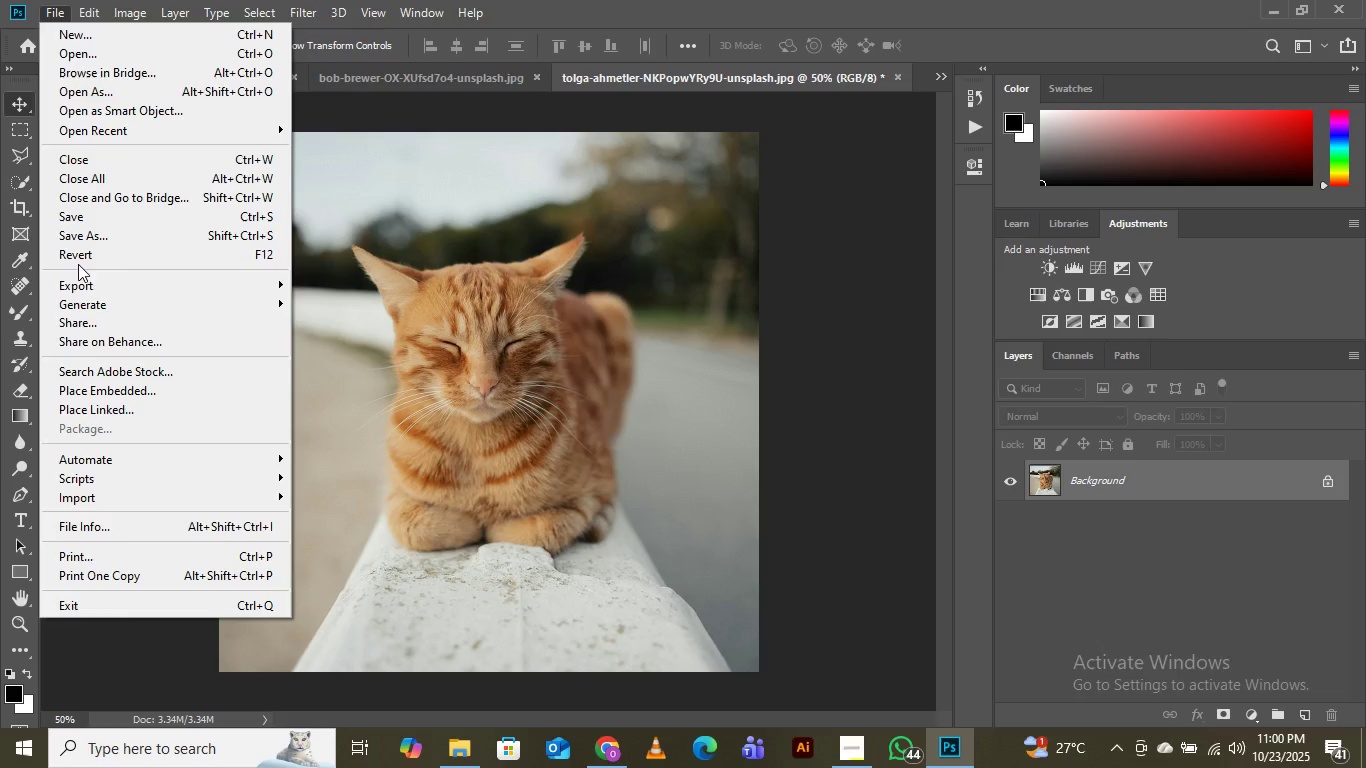 
mouse_move([100, 275])
 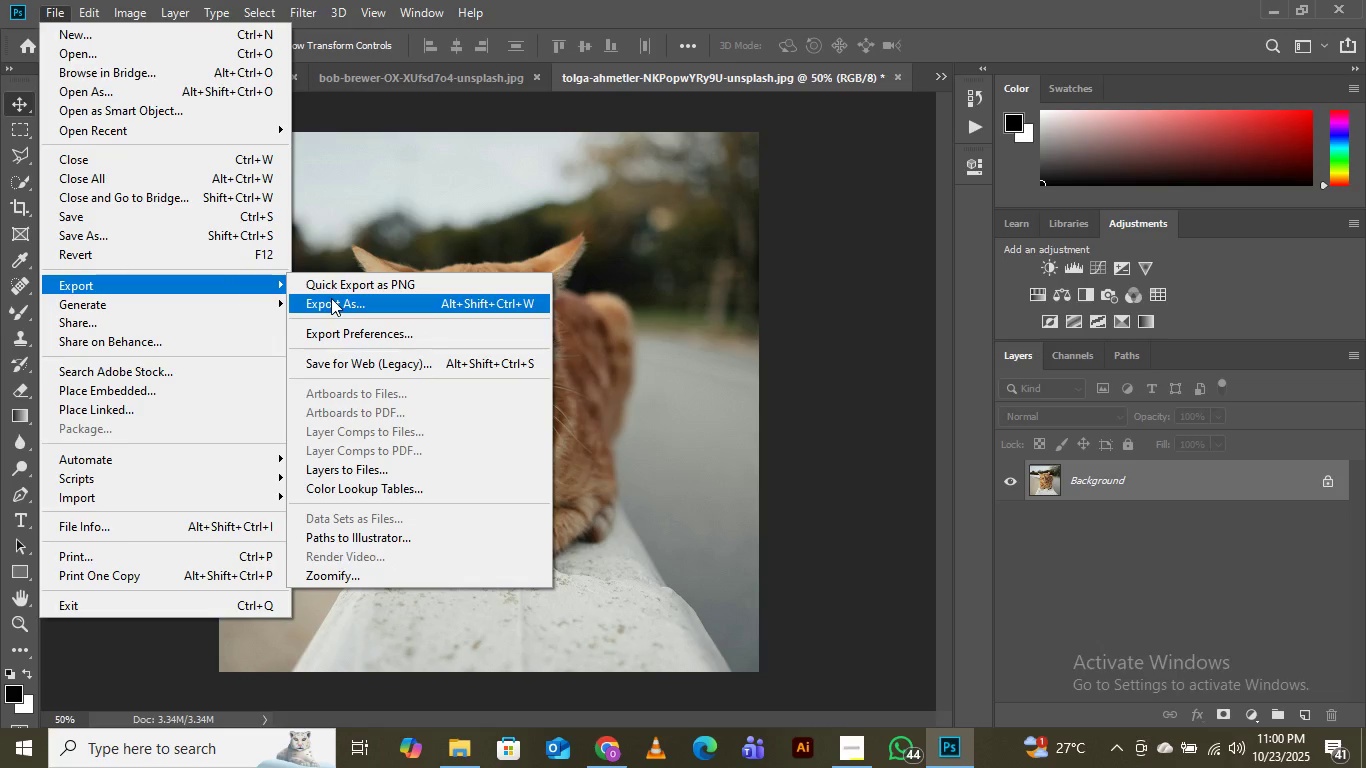 
left_click([331, 298])
 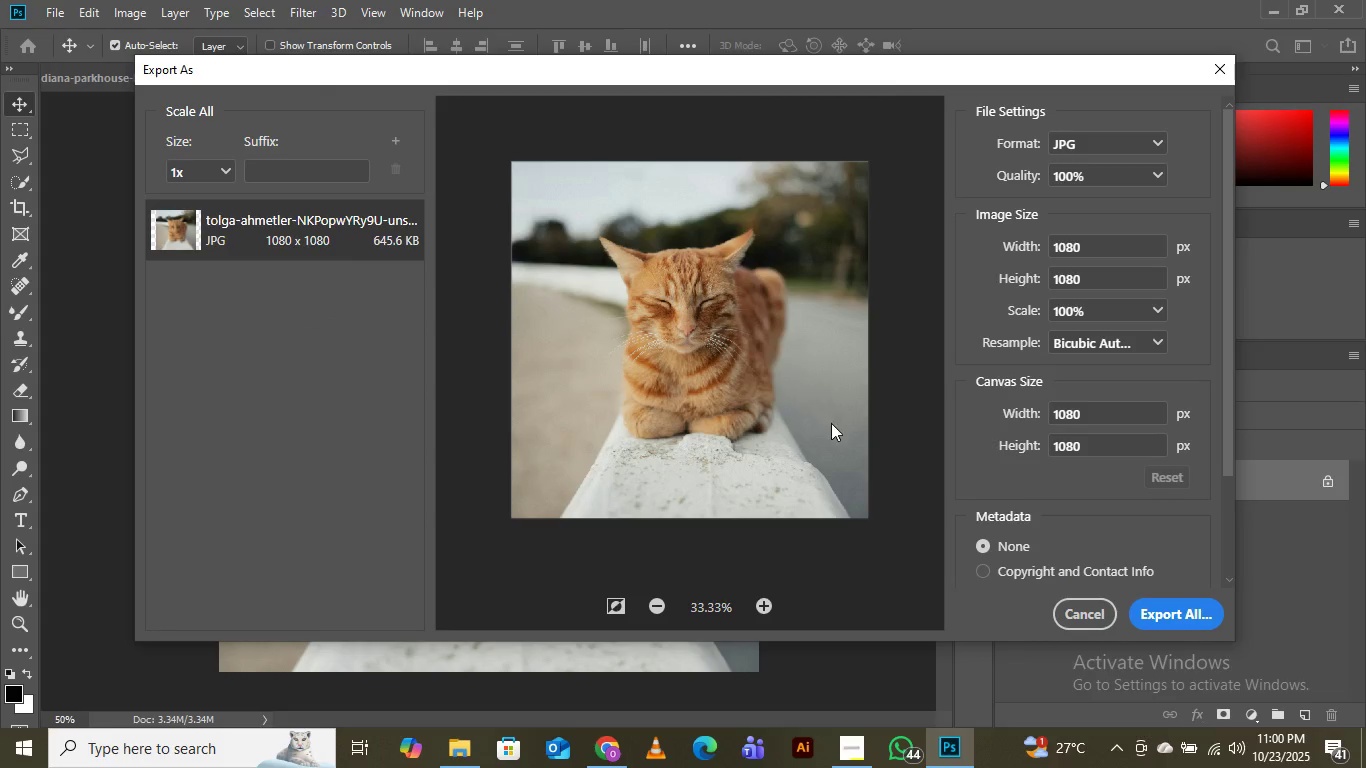 
wait(6.07)
 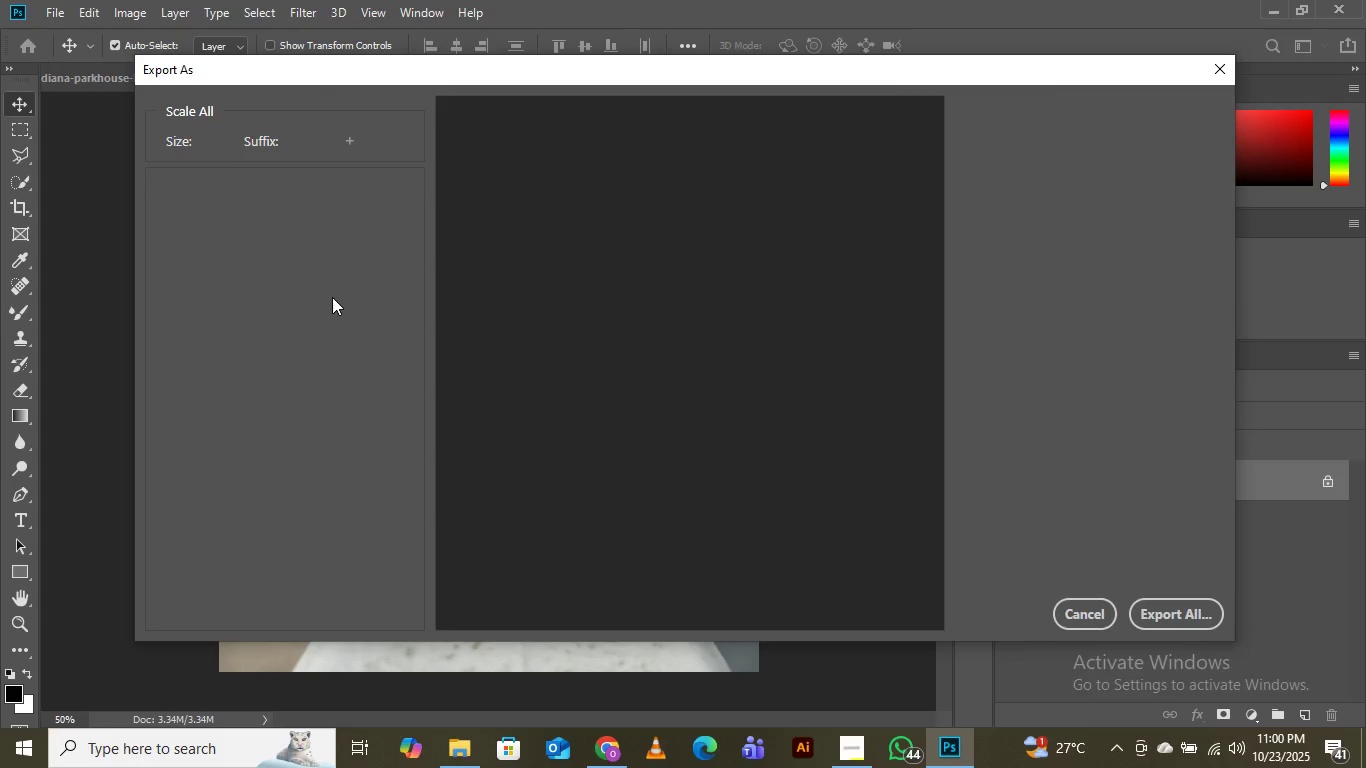 
left_click([1168, 615])
 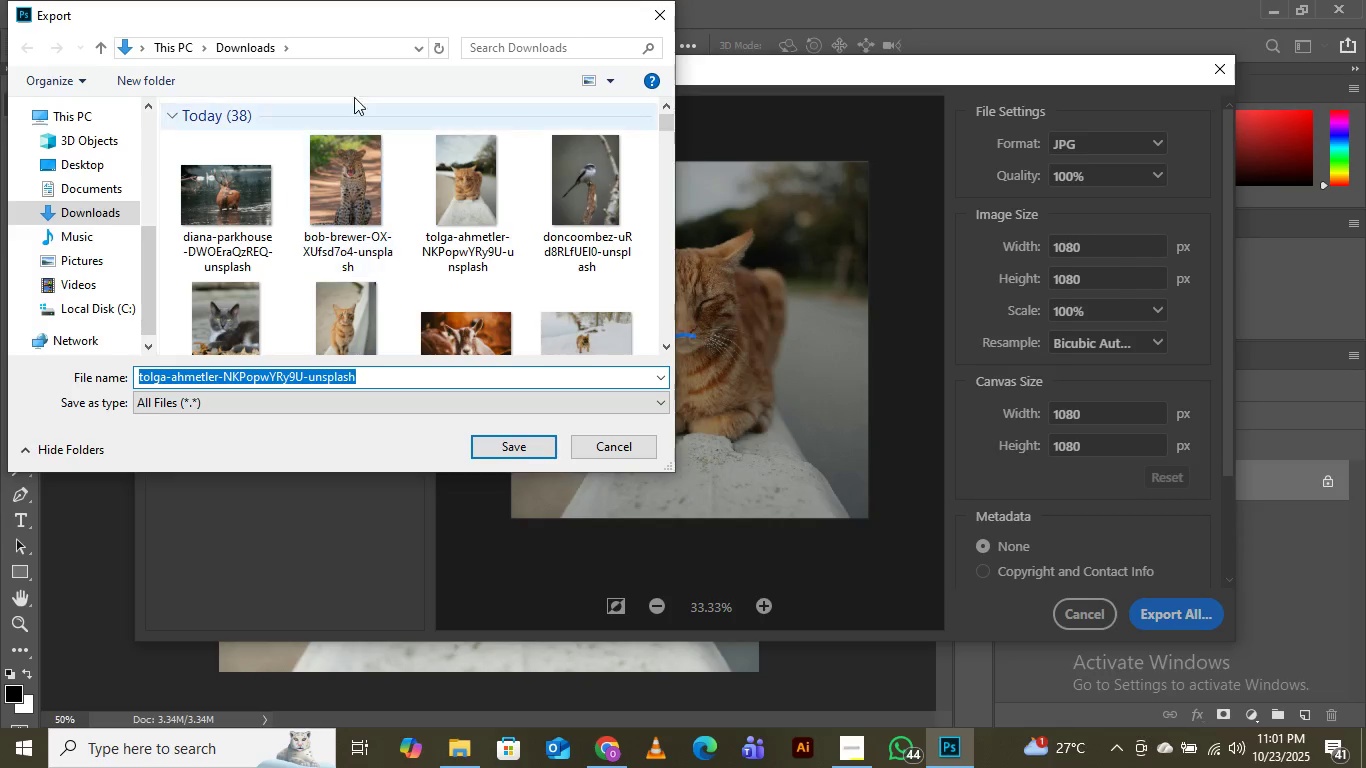 
scroll: coordinate [446, 231], scroll_direction: down, amount: 6.0
 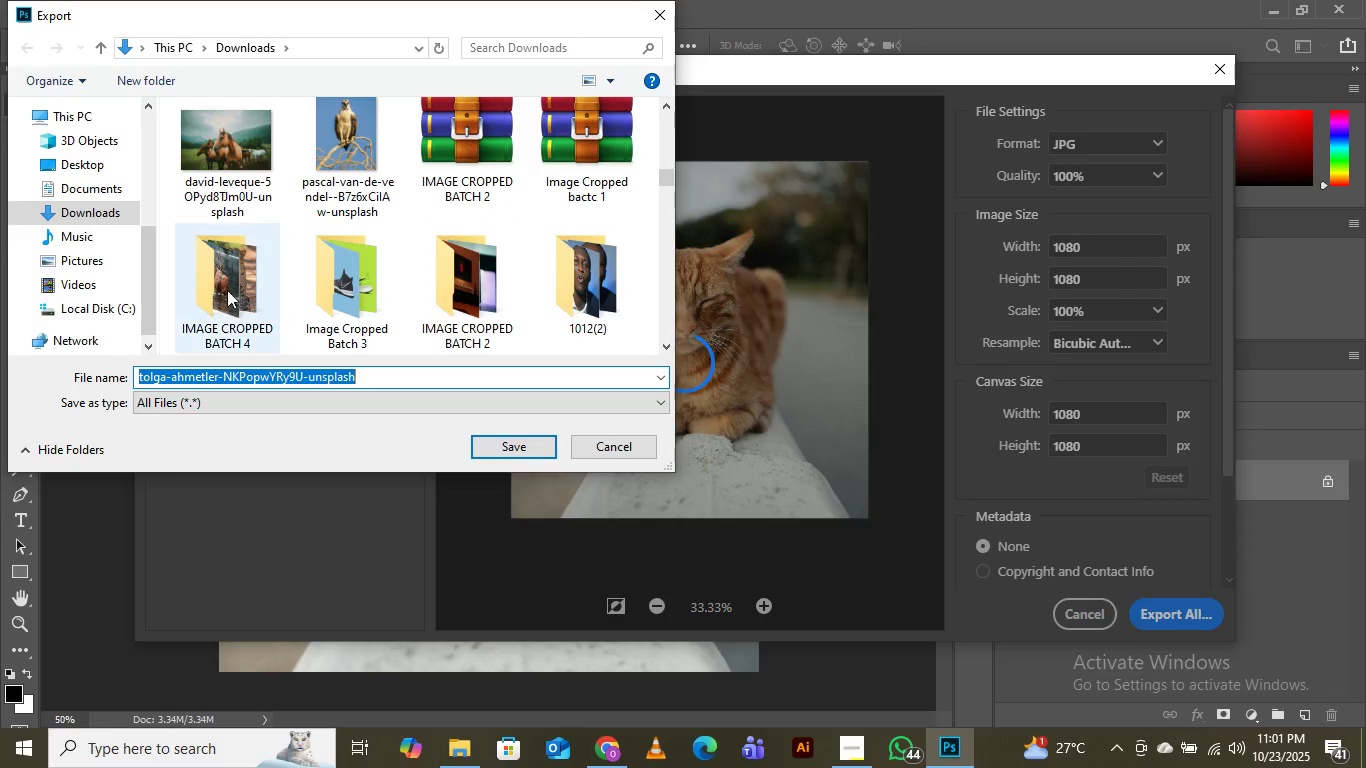 
double_click([222, 289])
 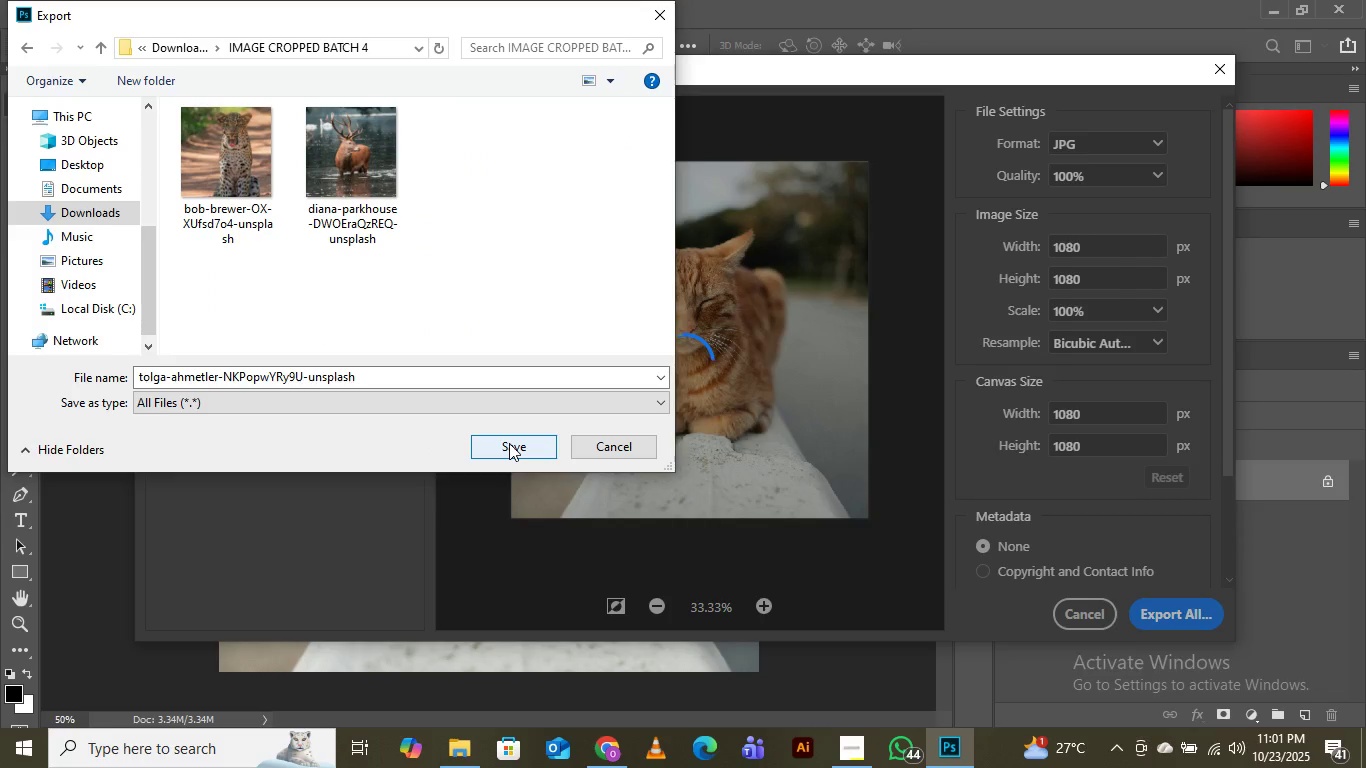 
left_click([509, 443])
 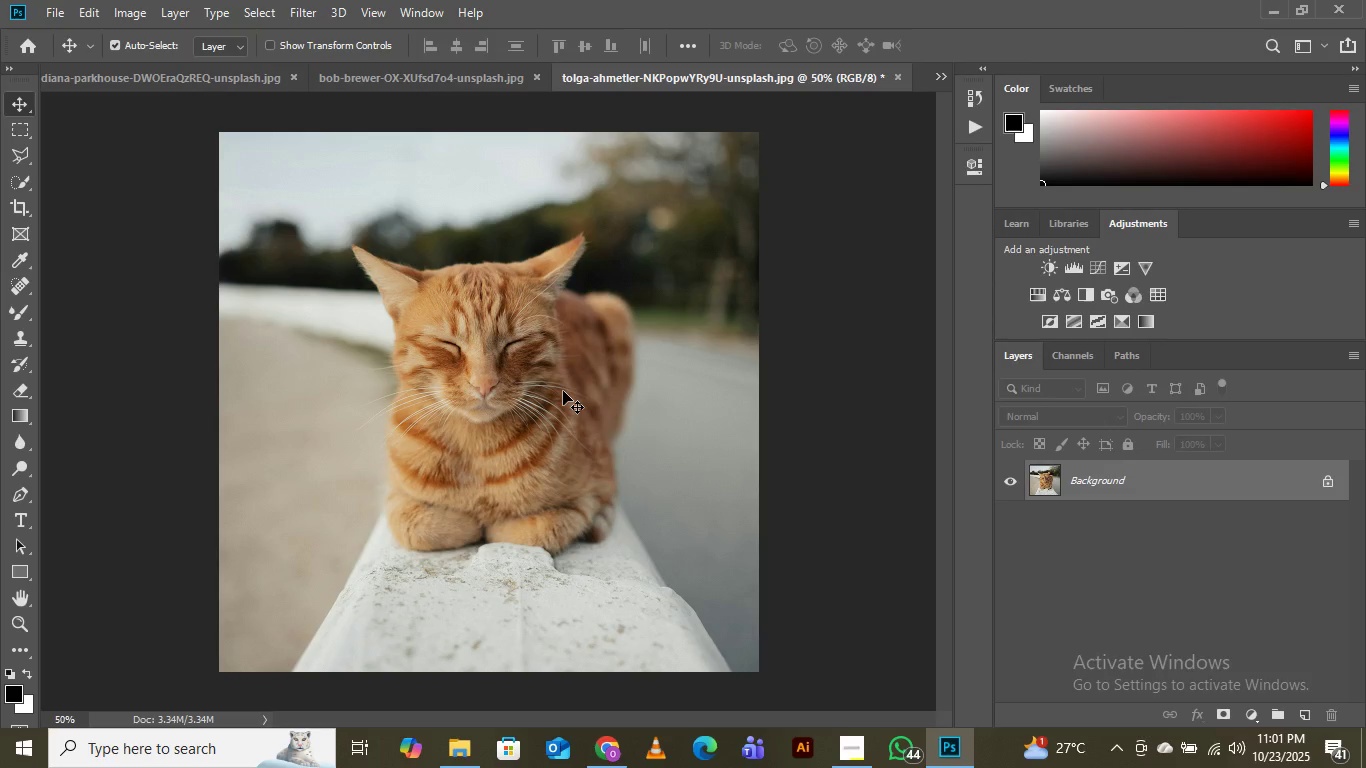 
wait(10.26)
 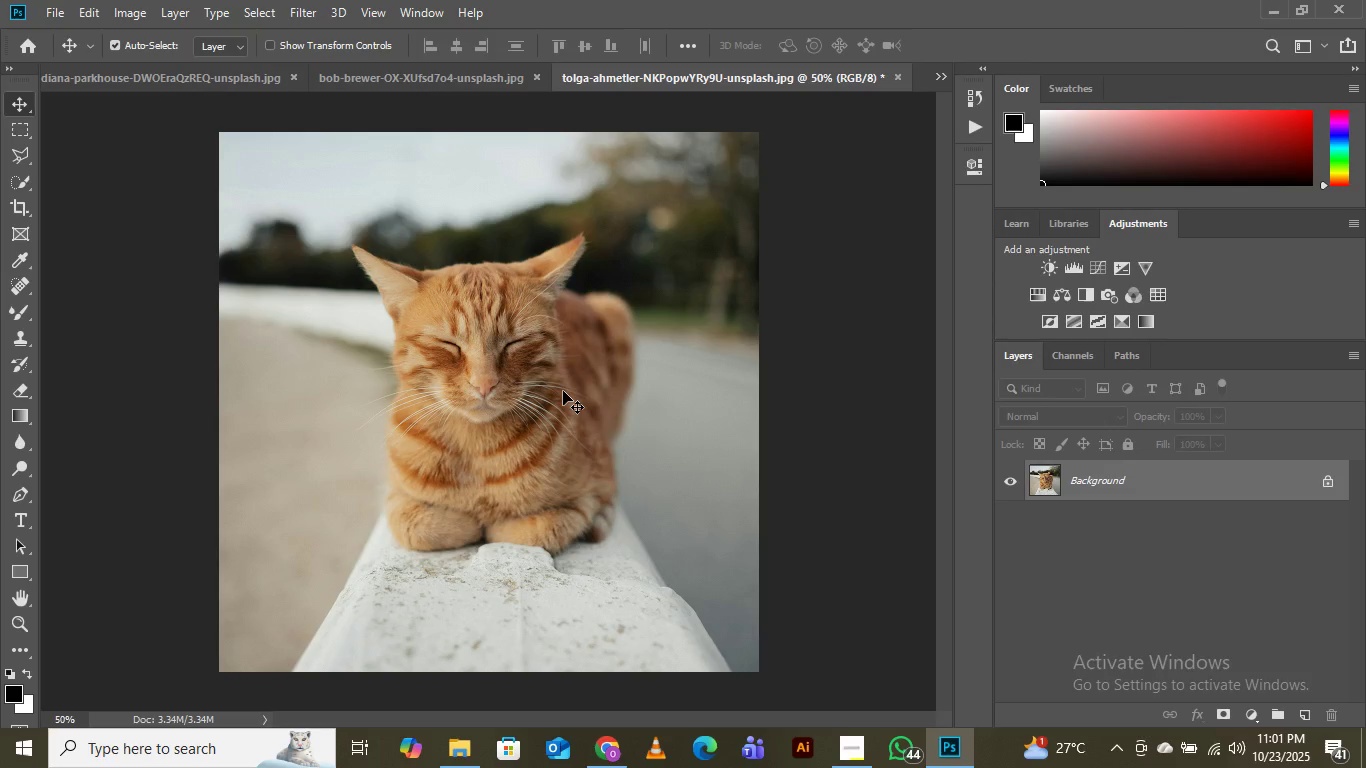 
left_click([944, 70])
 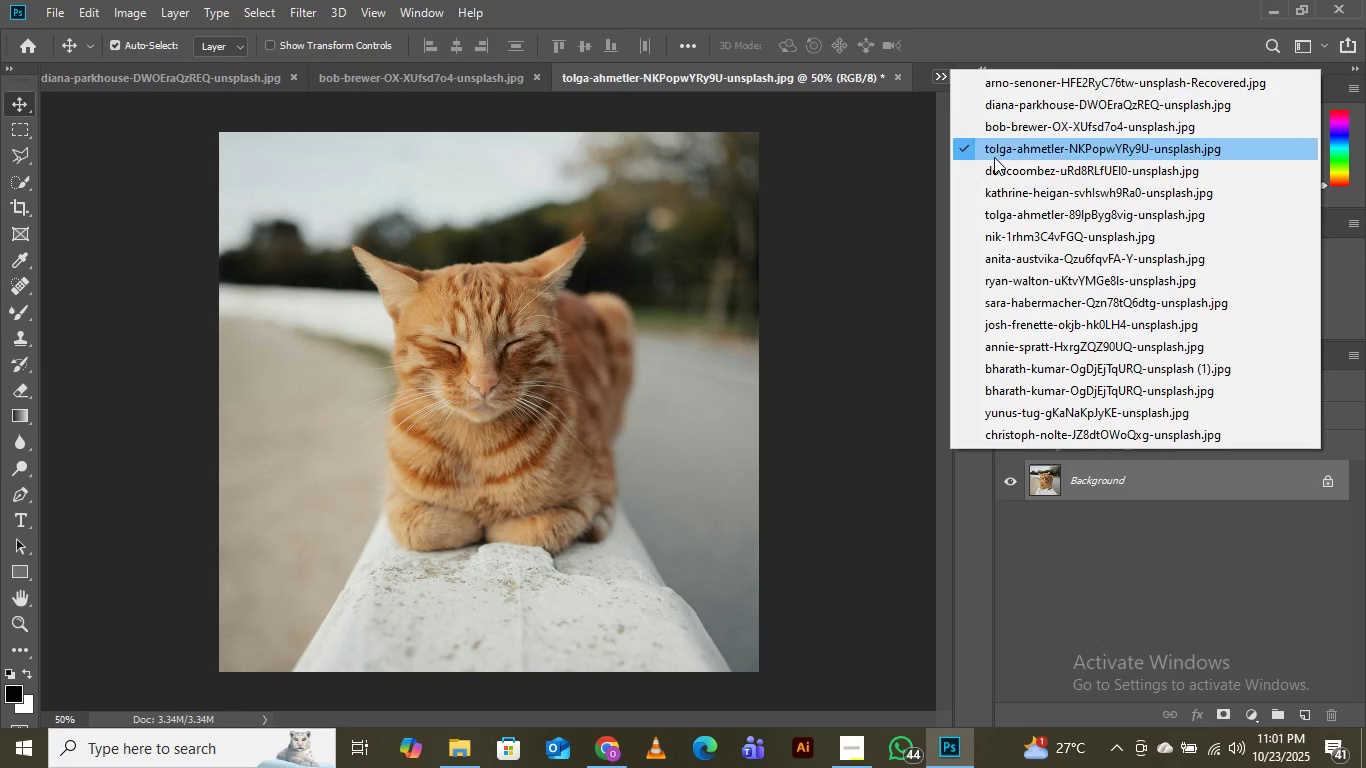 
left_click([995, 166])
 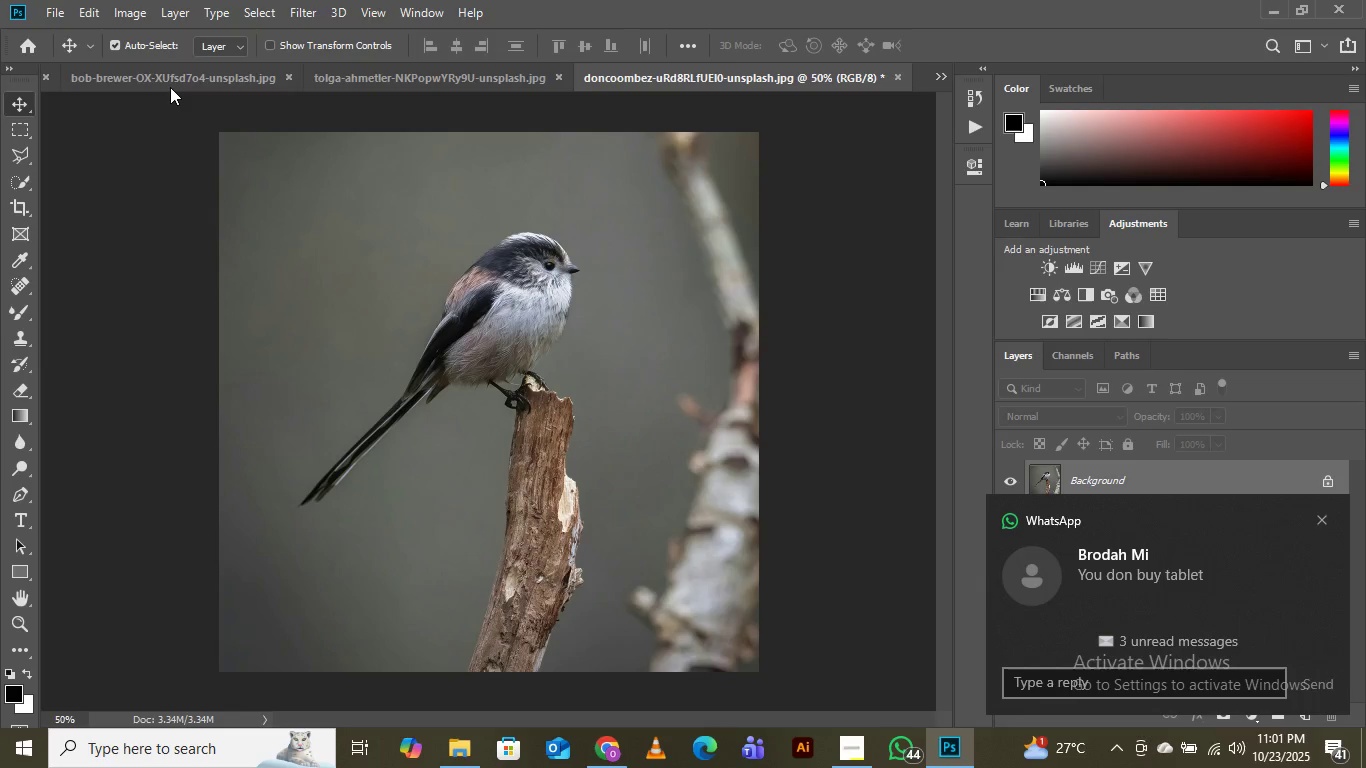 
mouse_move([104, 57])
 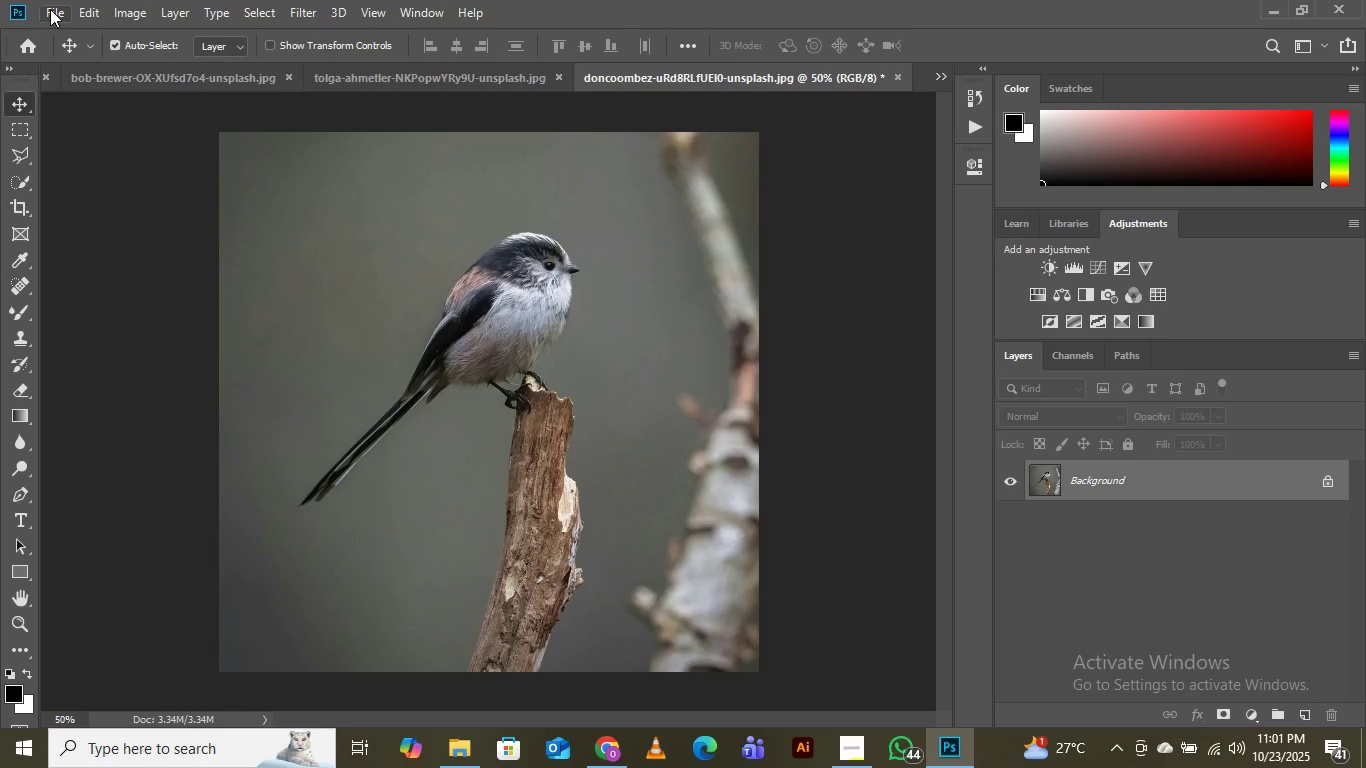 
left_click([50, 9])
 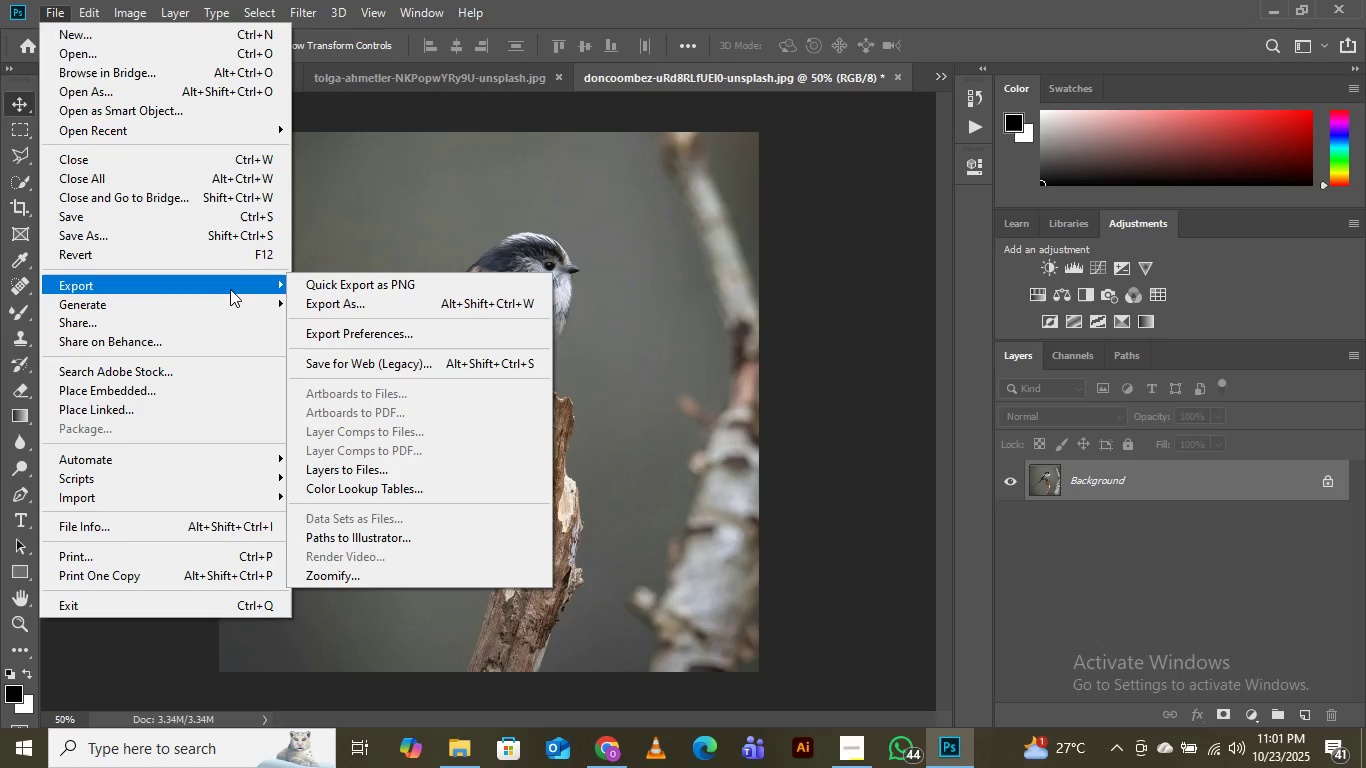 
left_click([355, 306])
 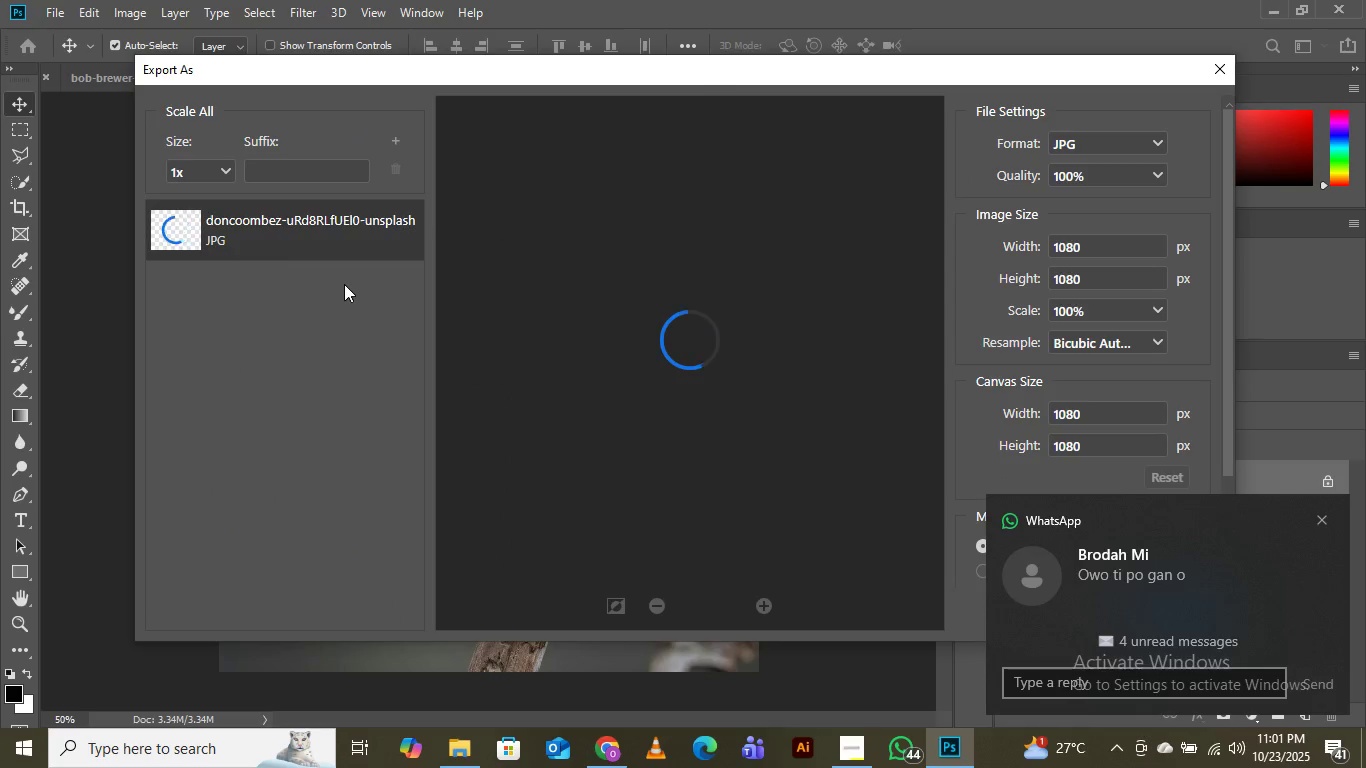 
wait(8.87)
 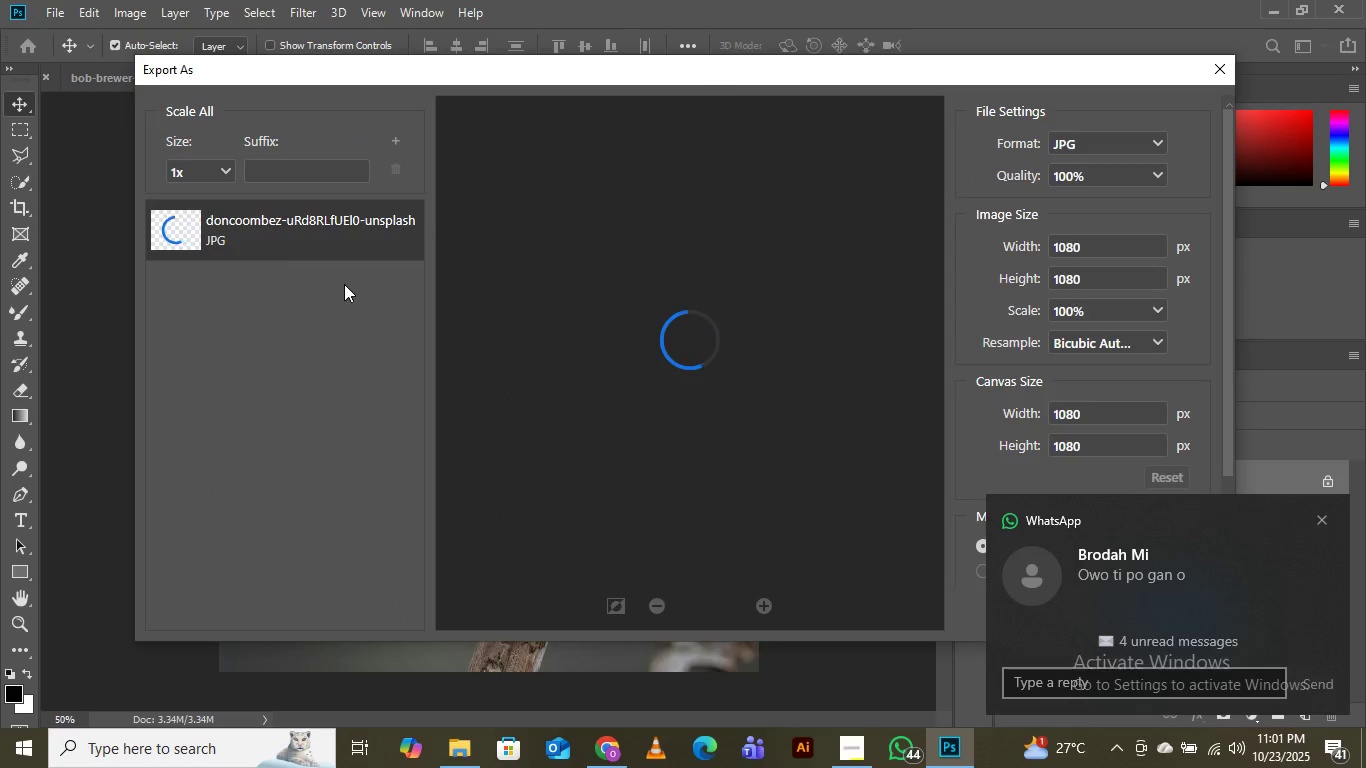 
left_click([1190, 616])
 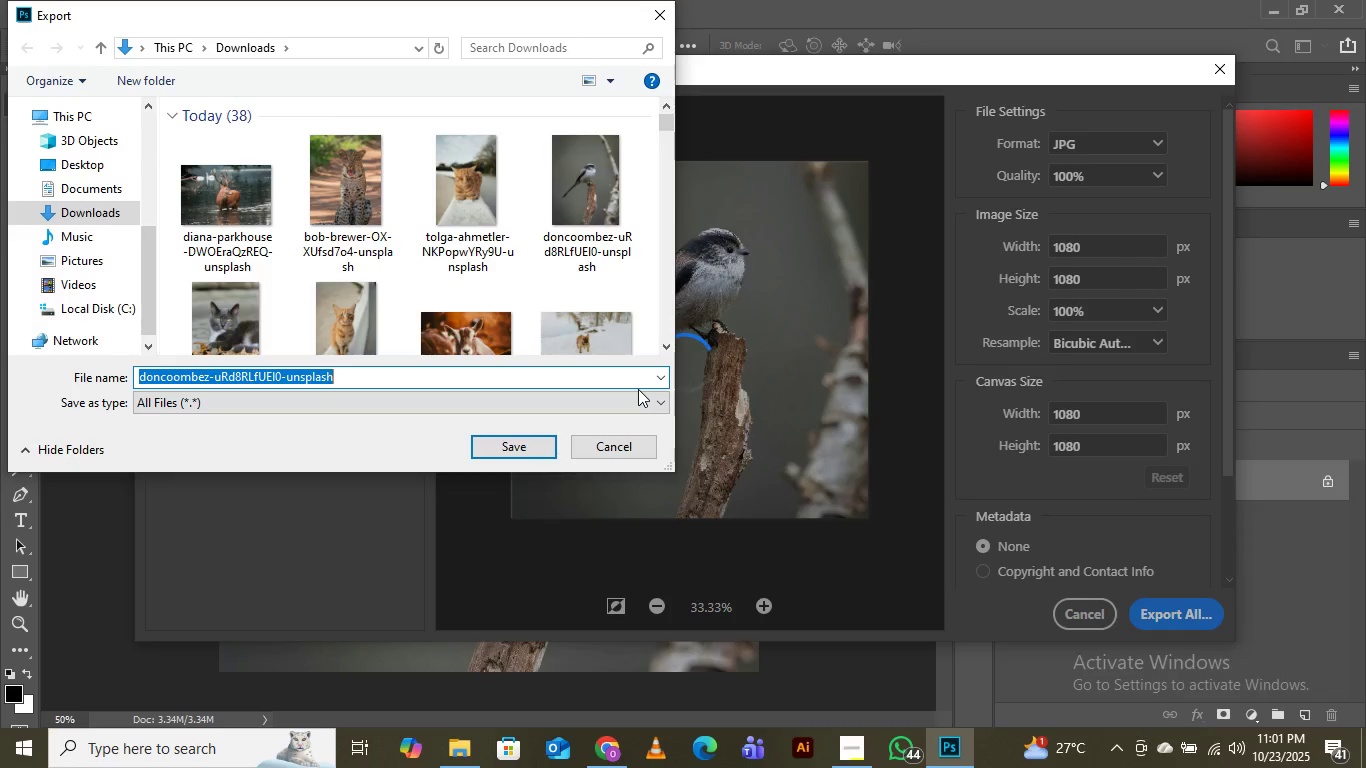 
wait(8.61)
 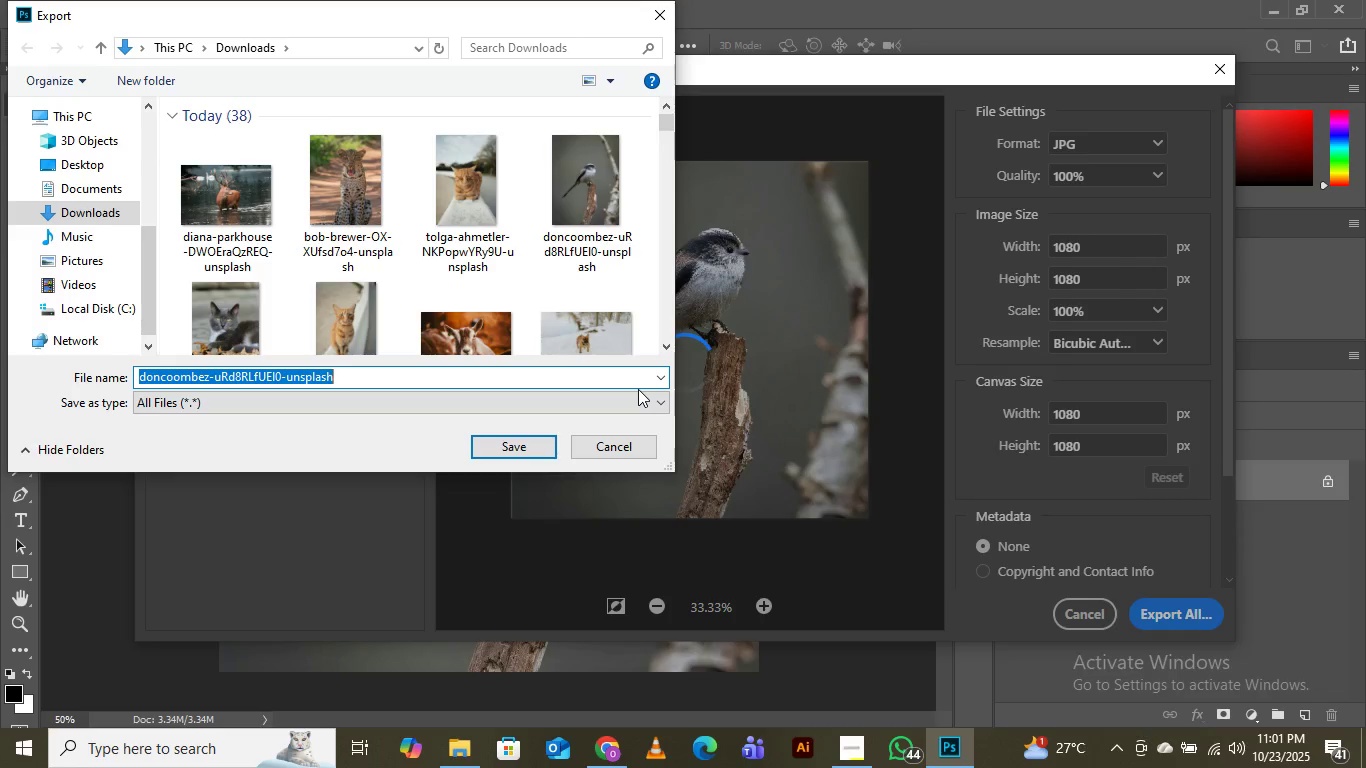 
left_click_drag(start_coordinate=[660, 120], to_coordinate=[659, 150])
 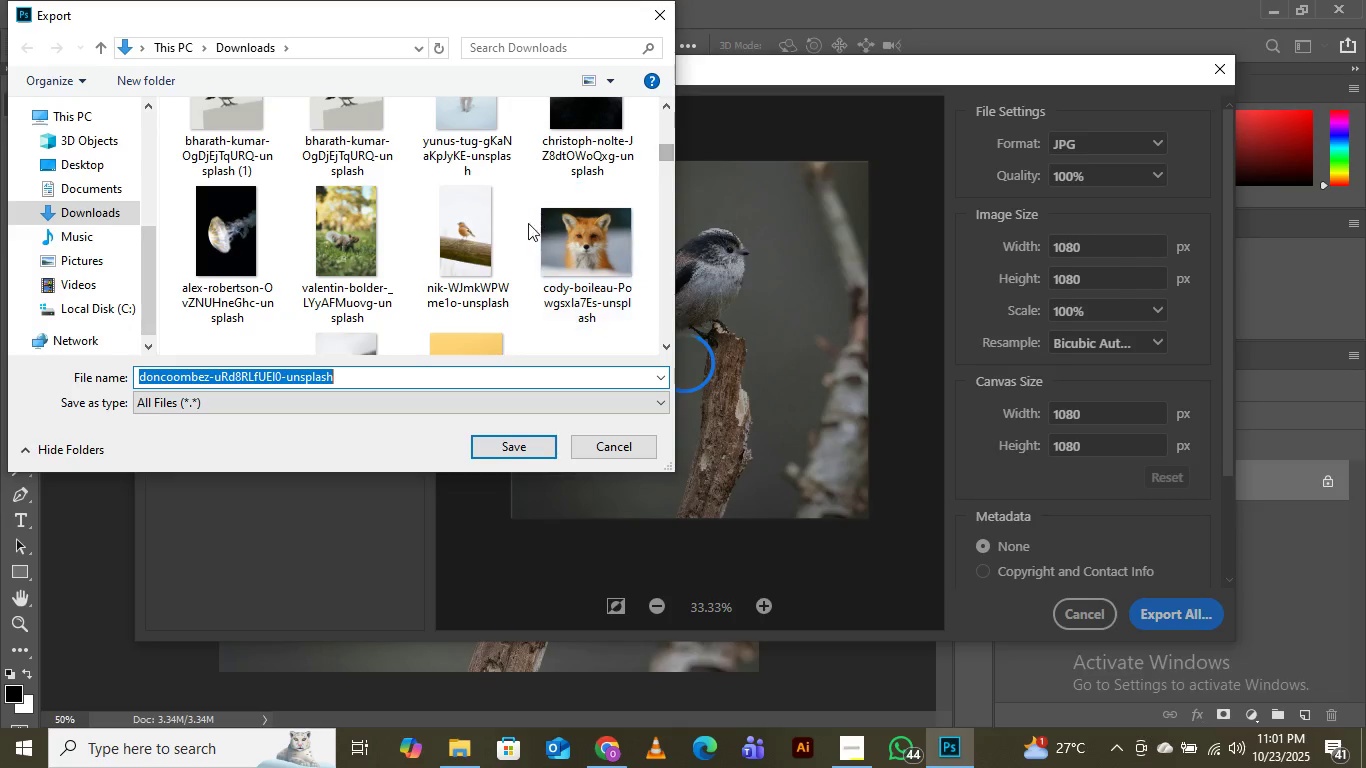 
scroll: coordinate [537, 189], scroll_direction: down, amount: 5.0
 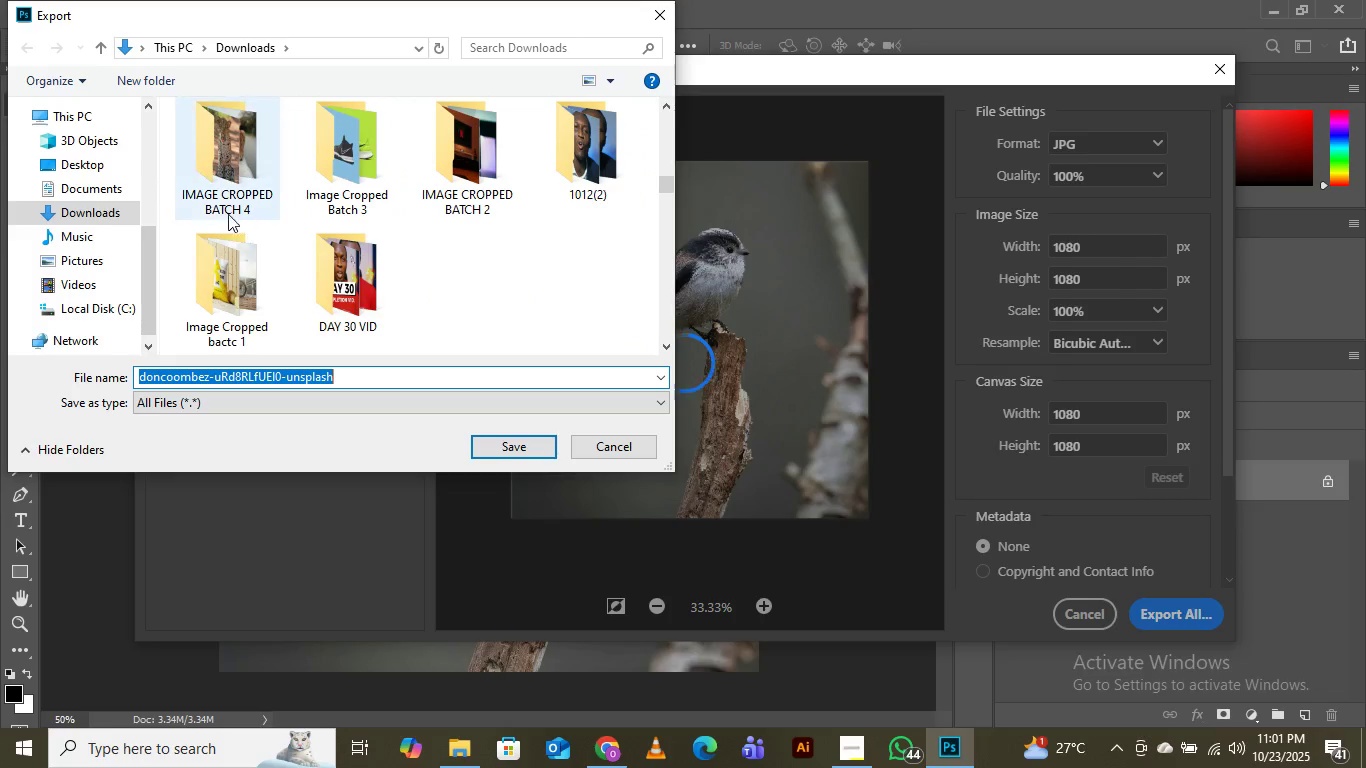 
double_click([230, 156])
 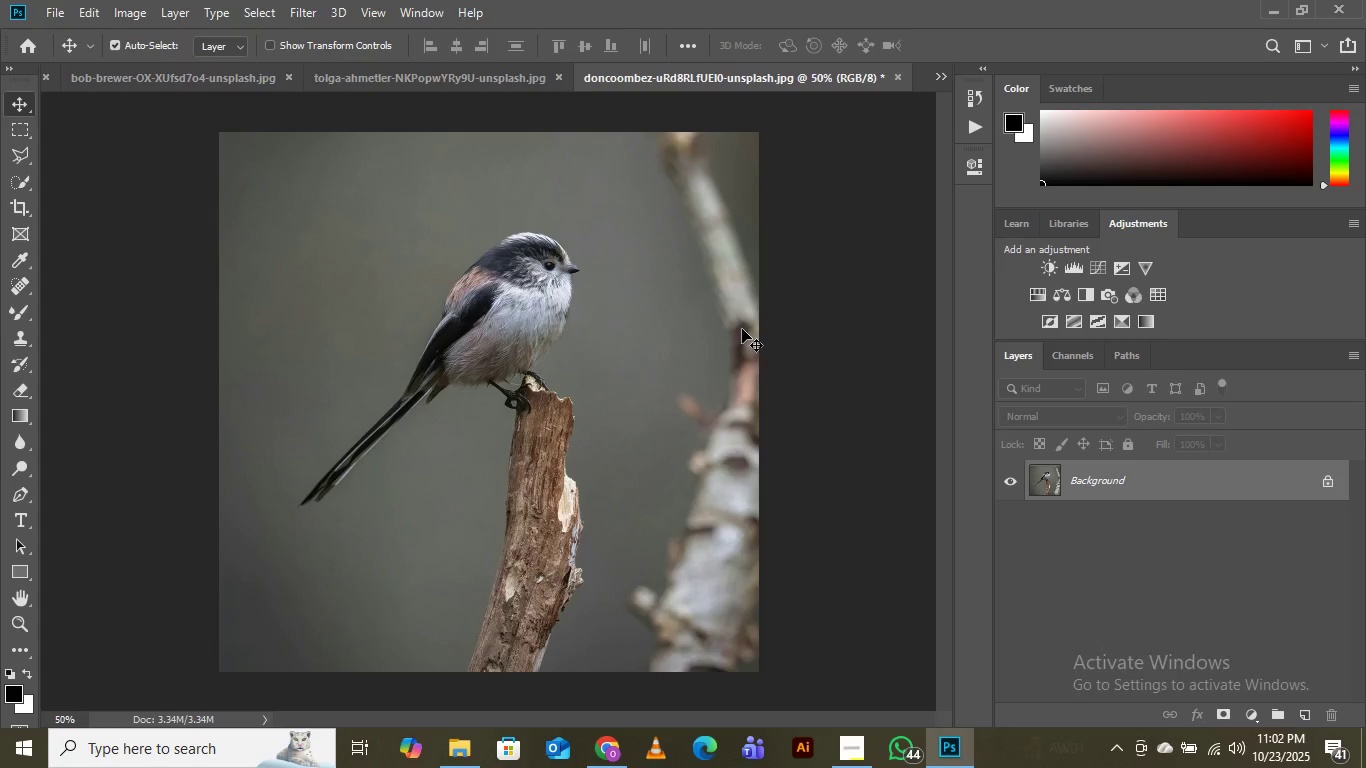 
wait(6.78)
 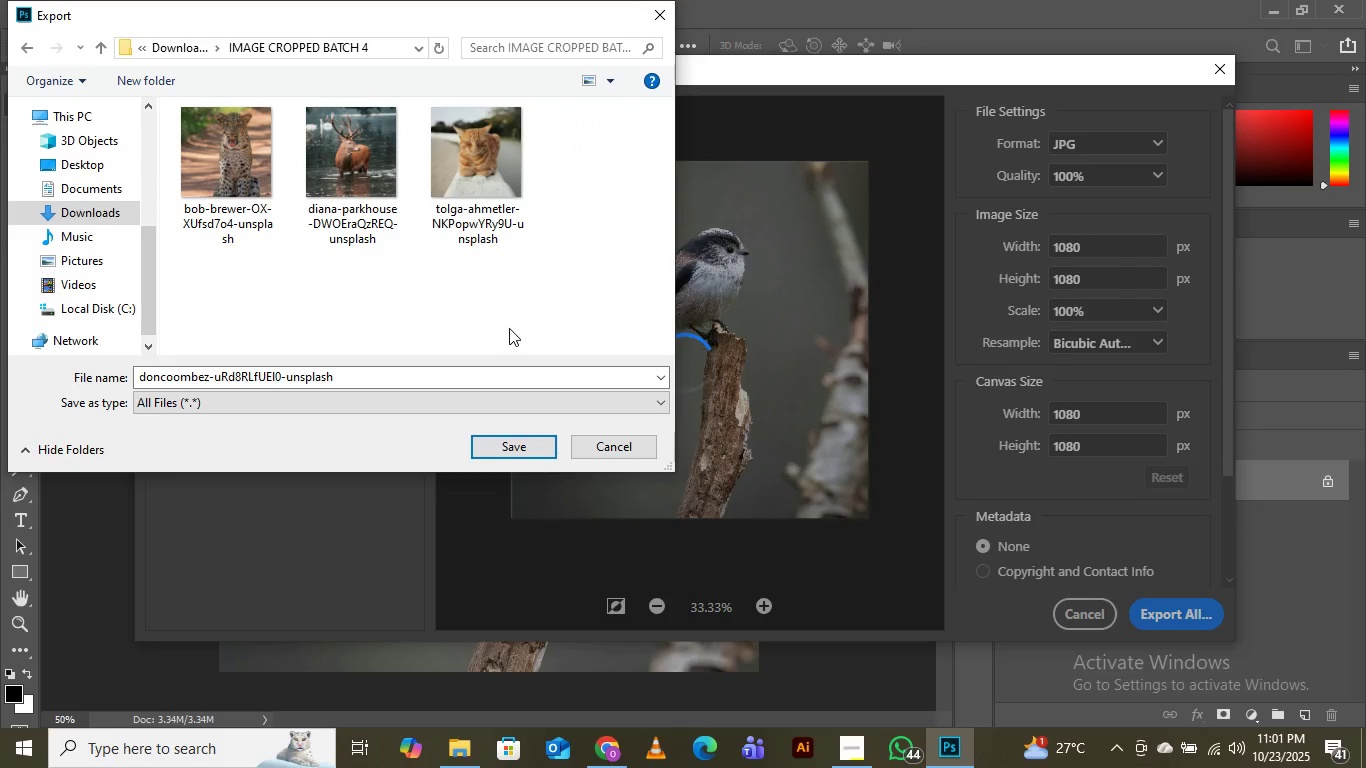 
left_click([941, 75])
 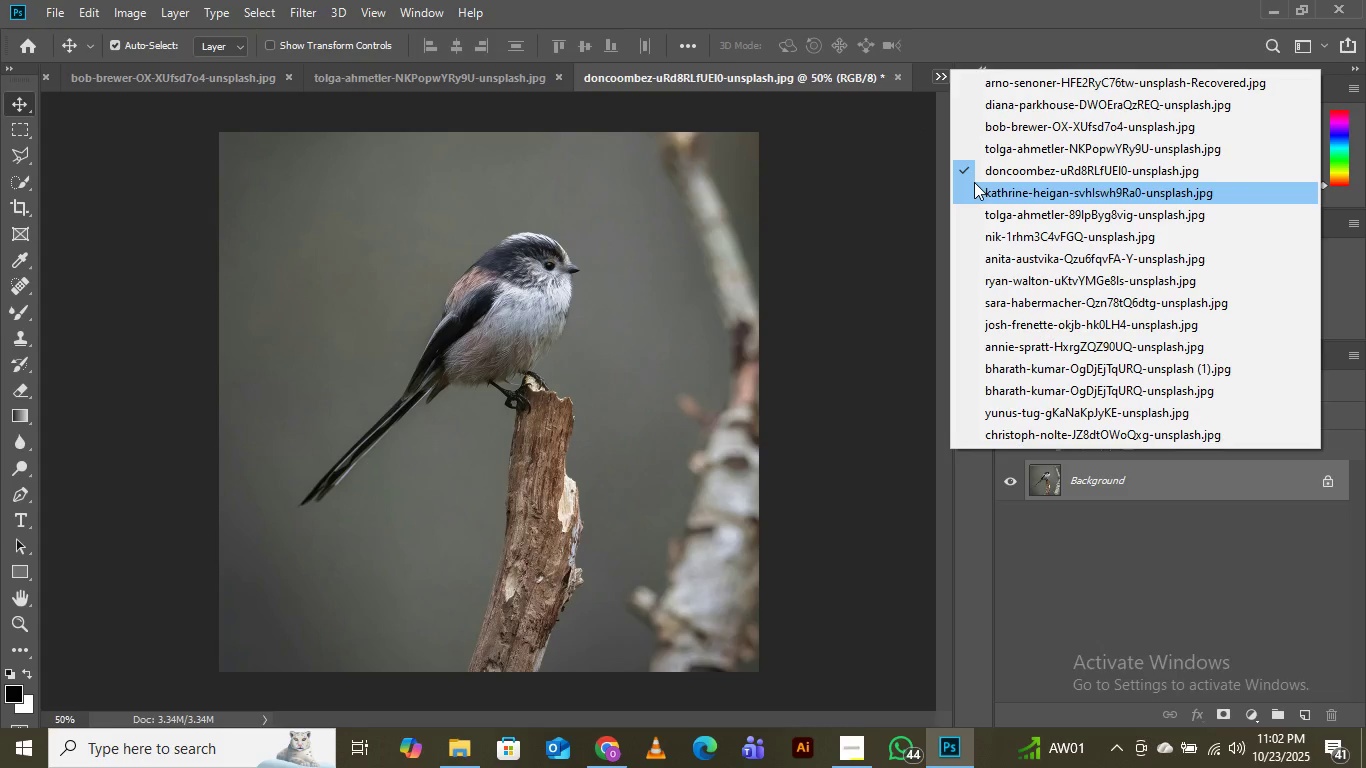 
left_click([974, 182])
 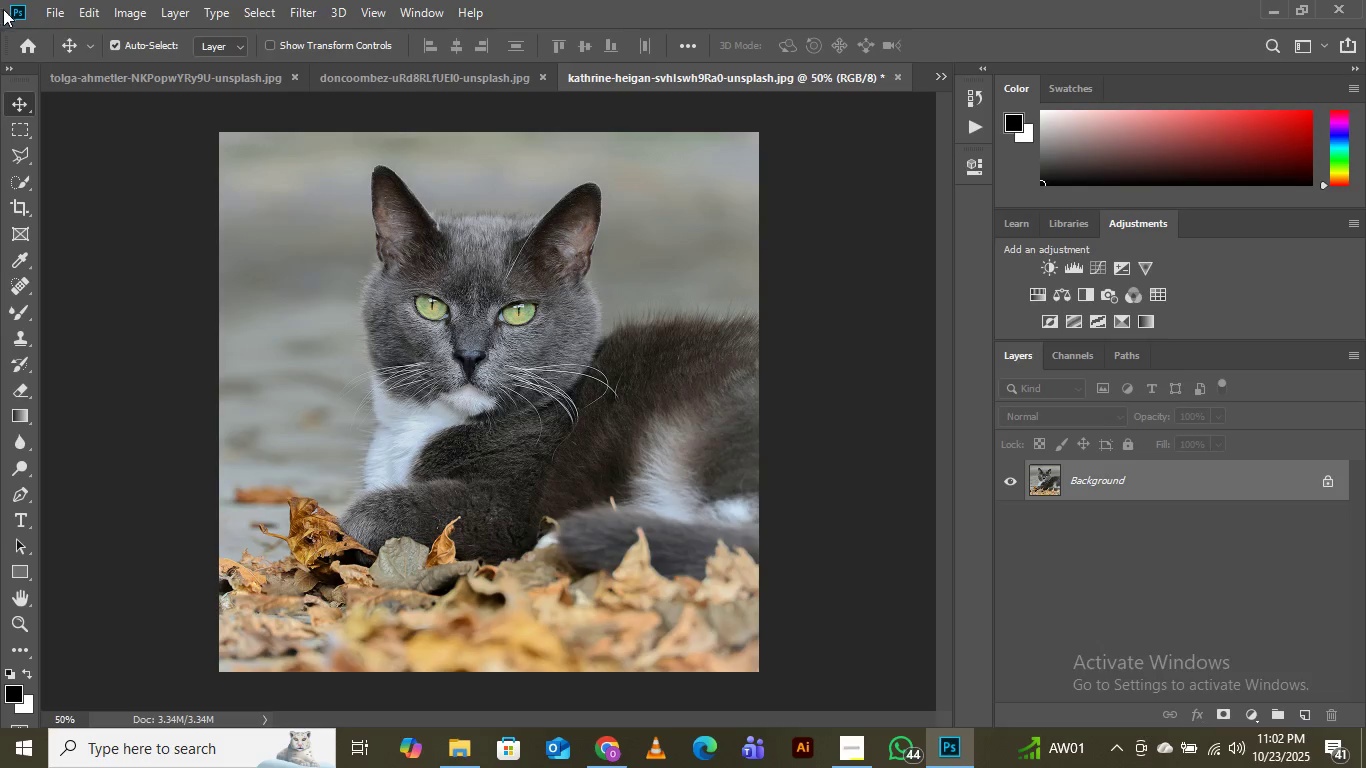 
left_click([57, 19])
 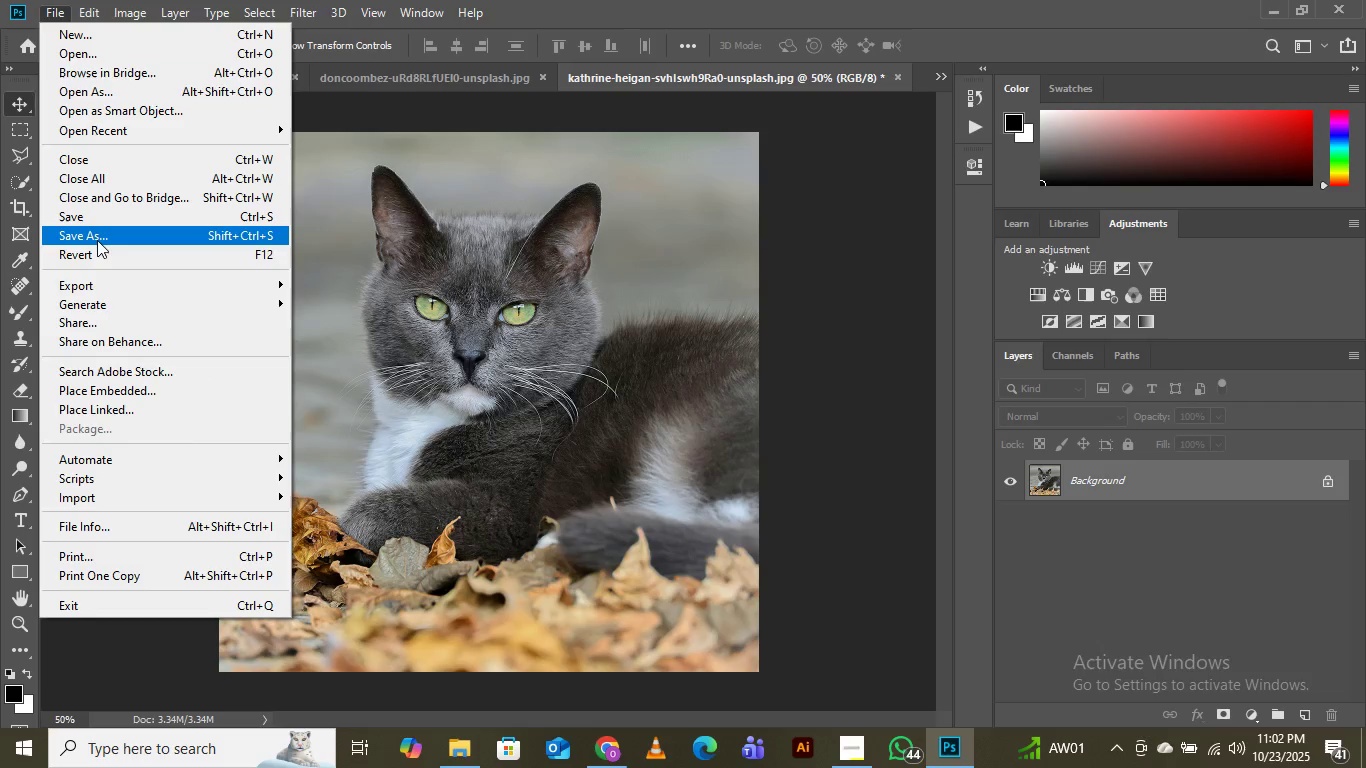 
mouse_move([109, 283])
 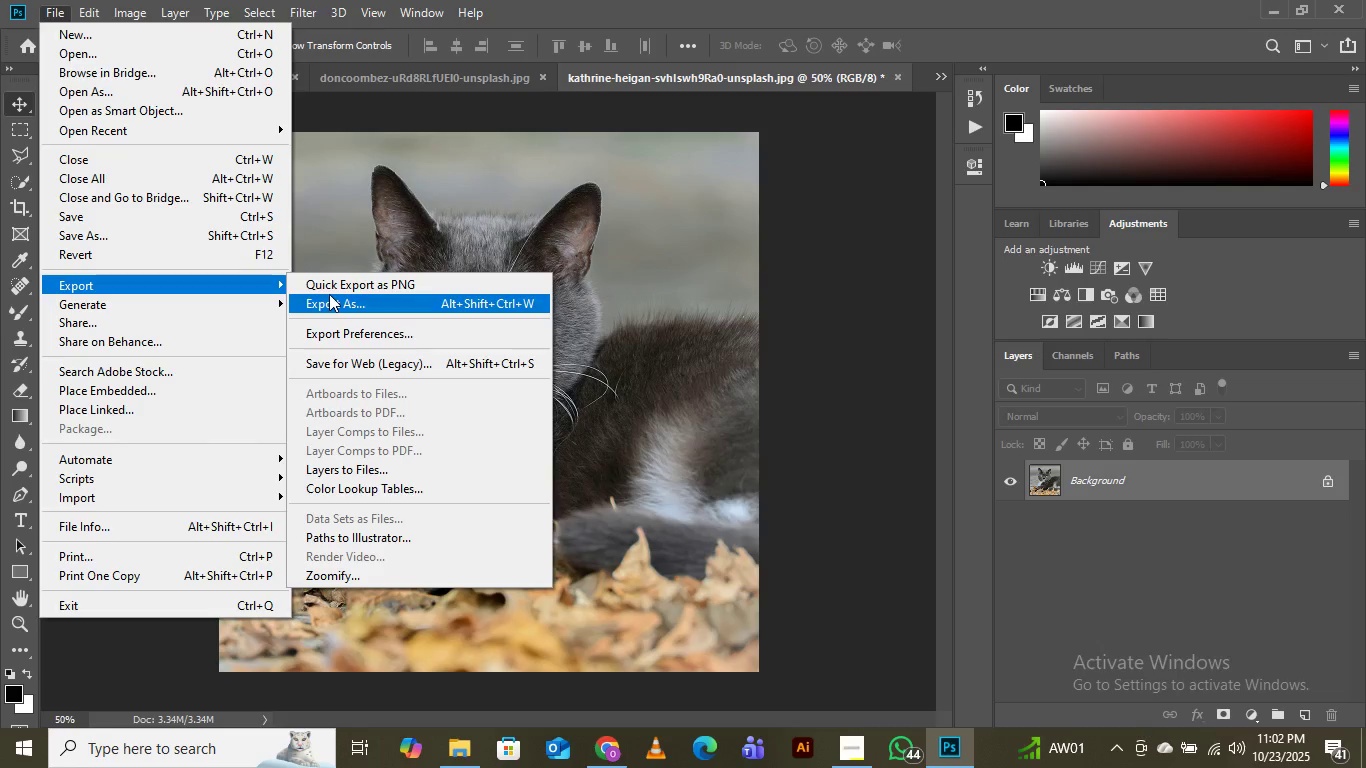 
left_click([329, 294])
 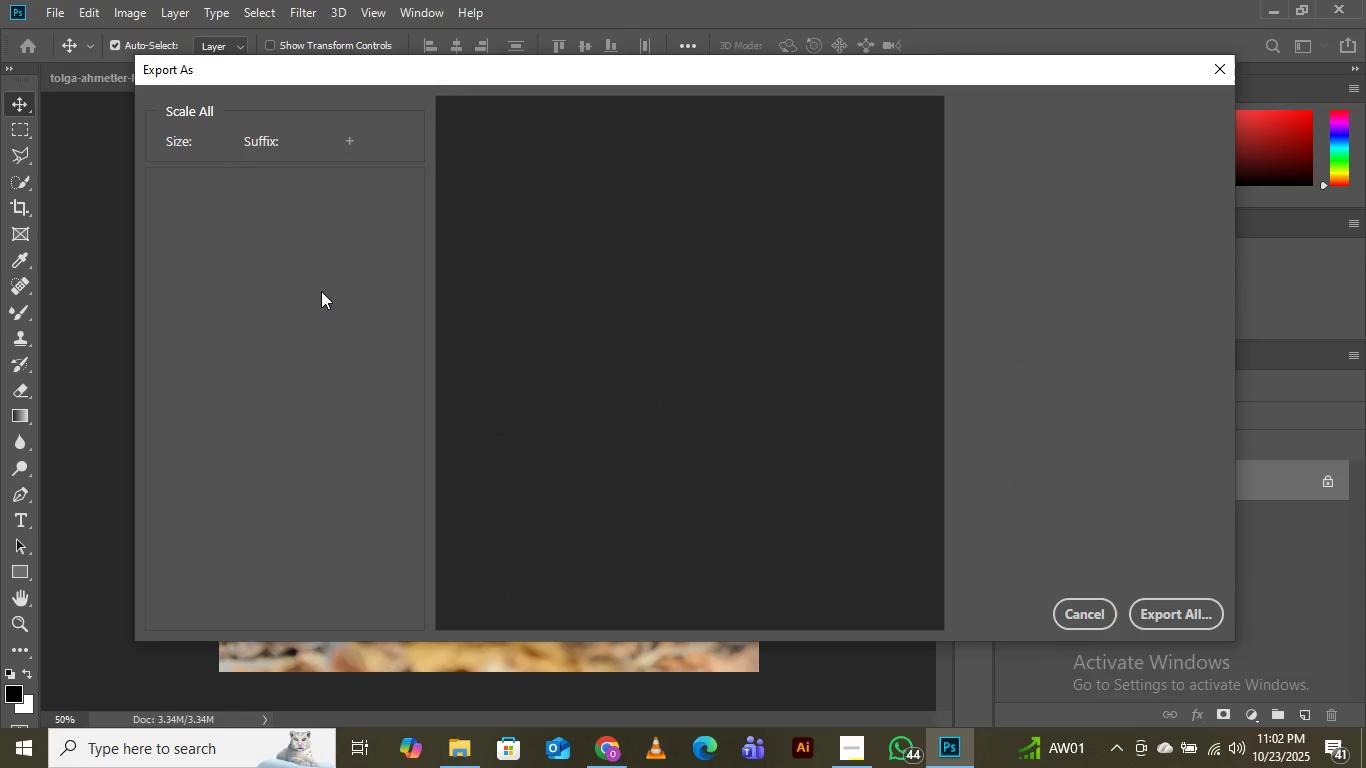 
mouse_move([346, 244])
 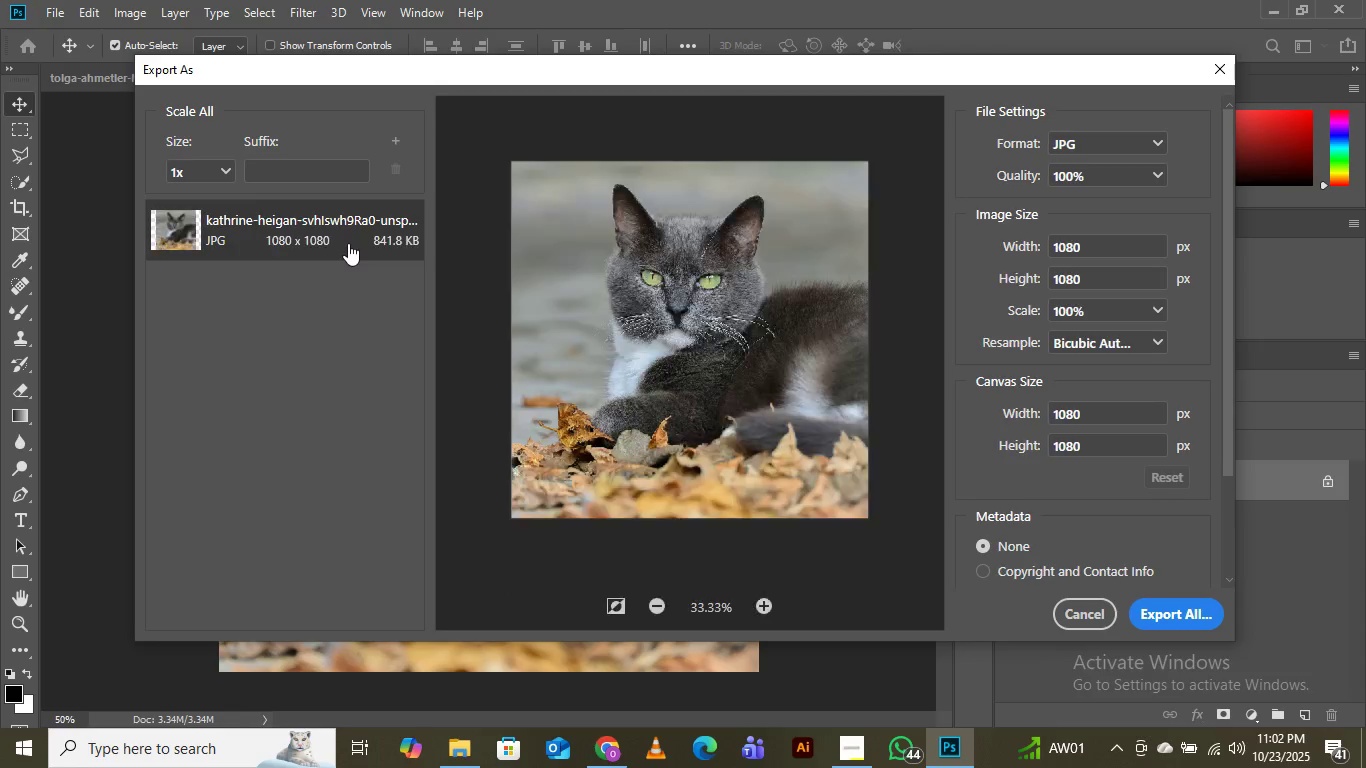 
mouse_move([368, 247])
 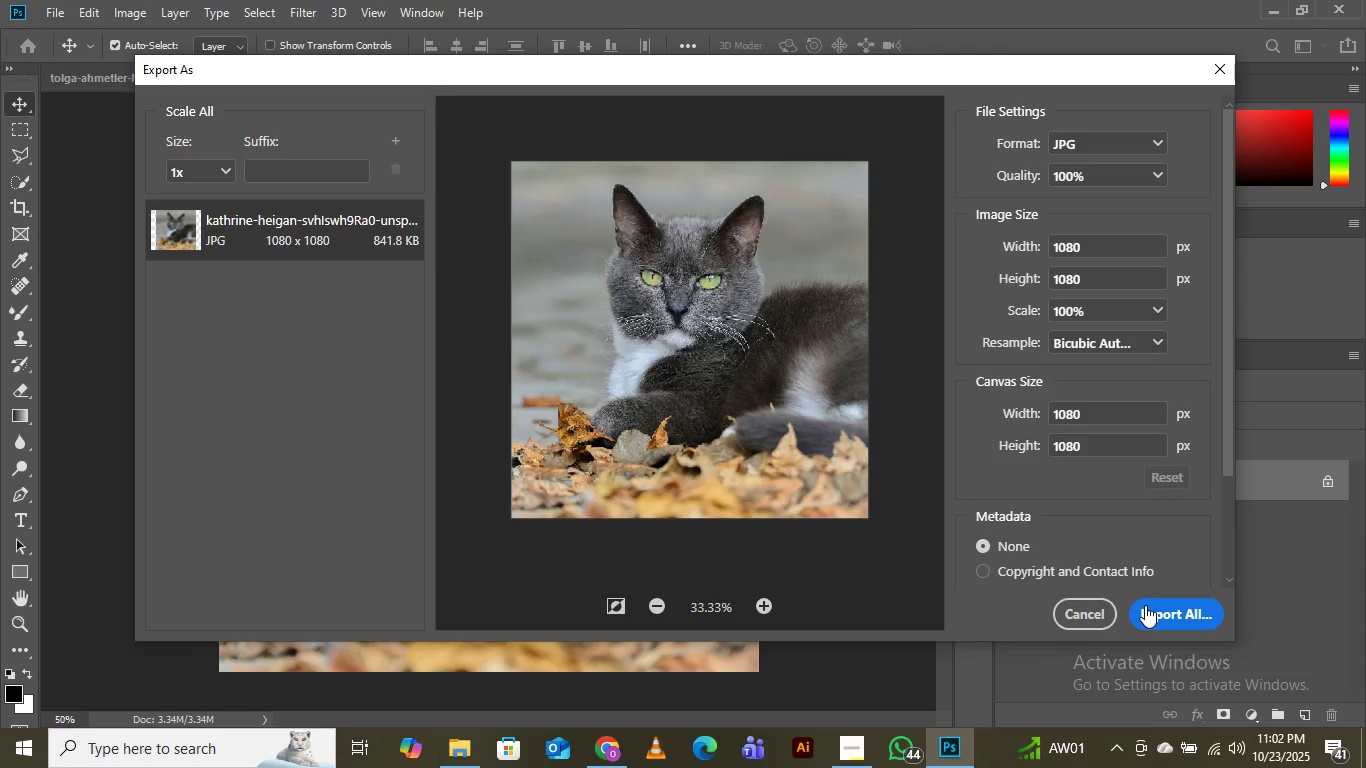 
left_click([1145, 605])
 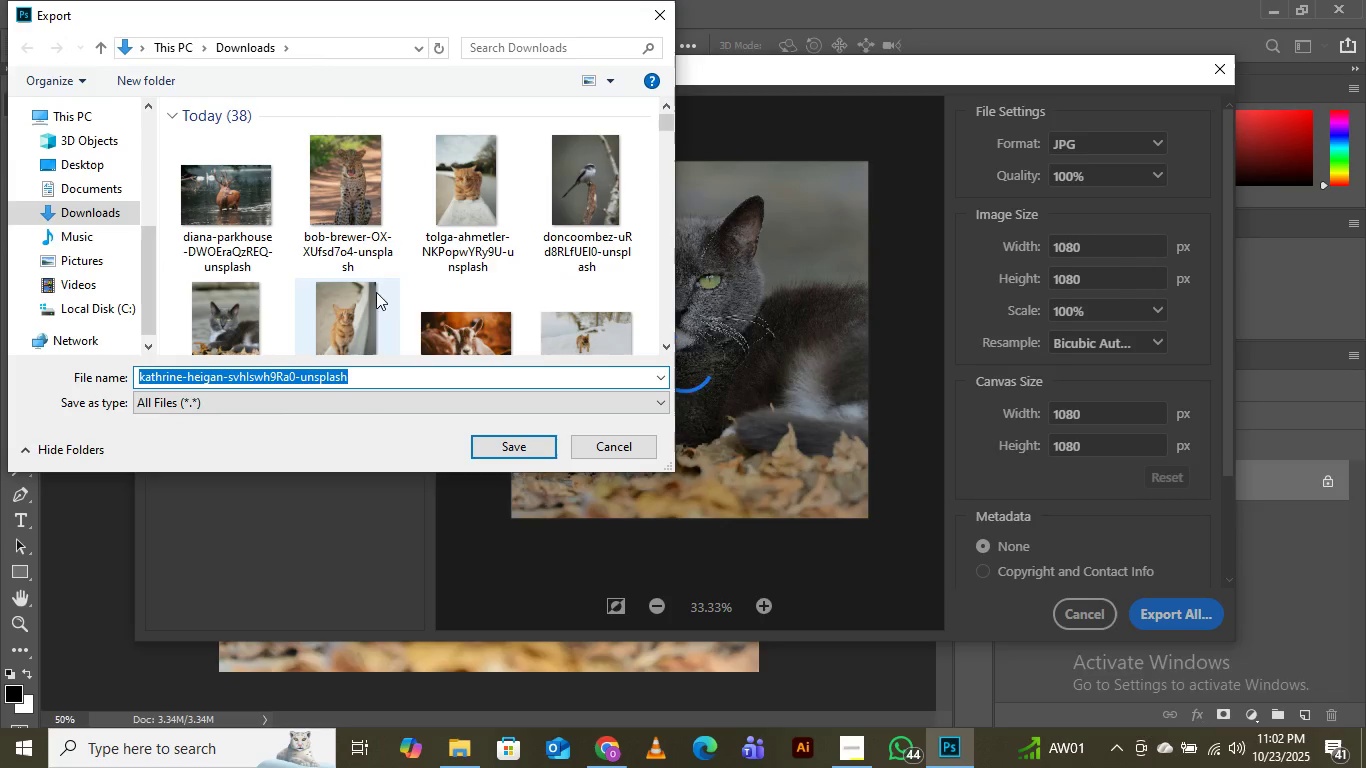 
scroll: coordinate [368, 260], scroll_direction: down, amount: 9.0
 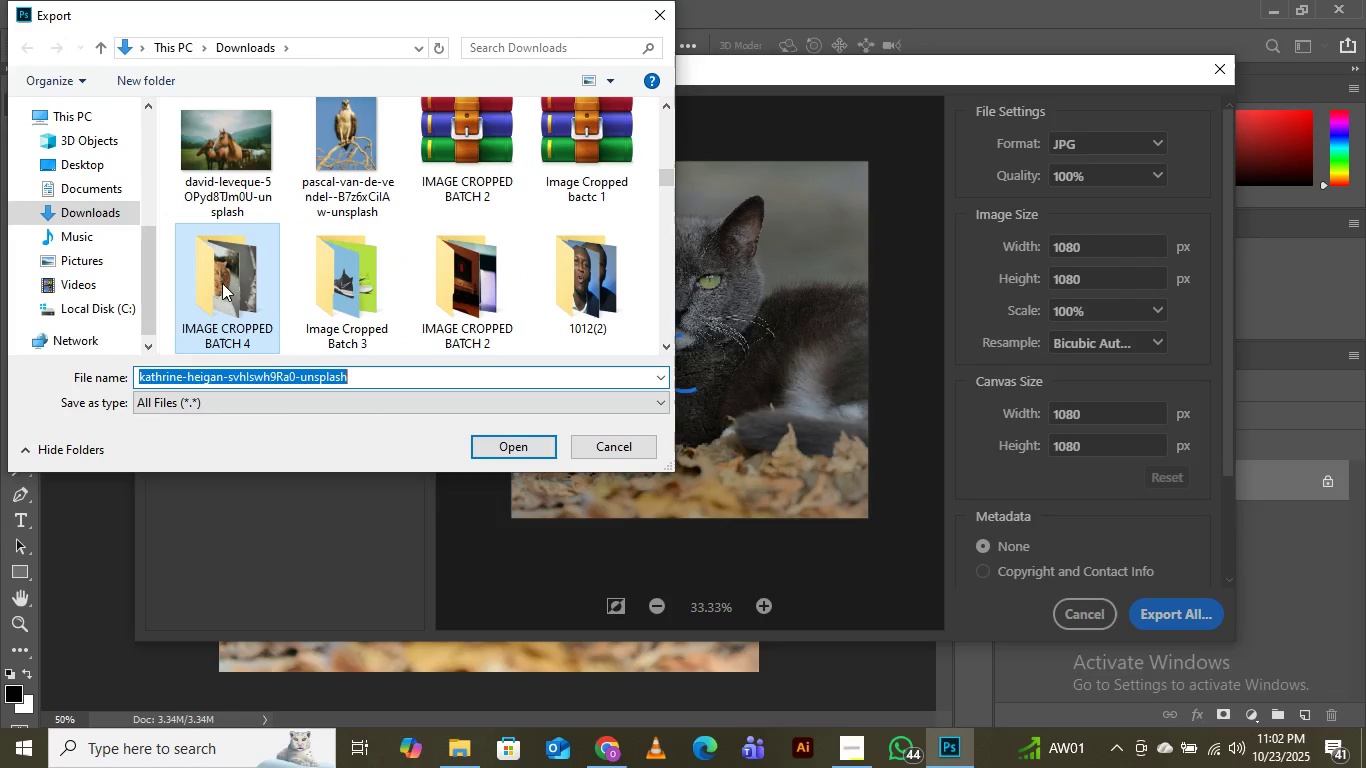 
double_click([222, 283])
 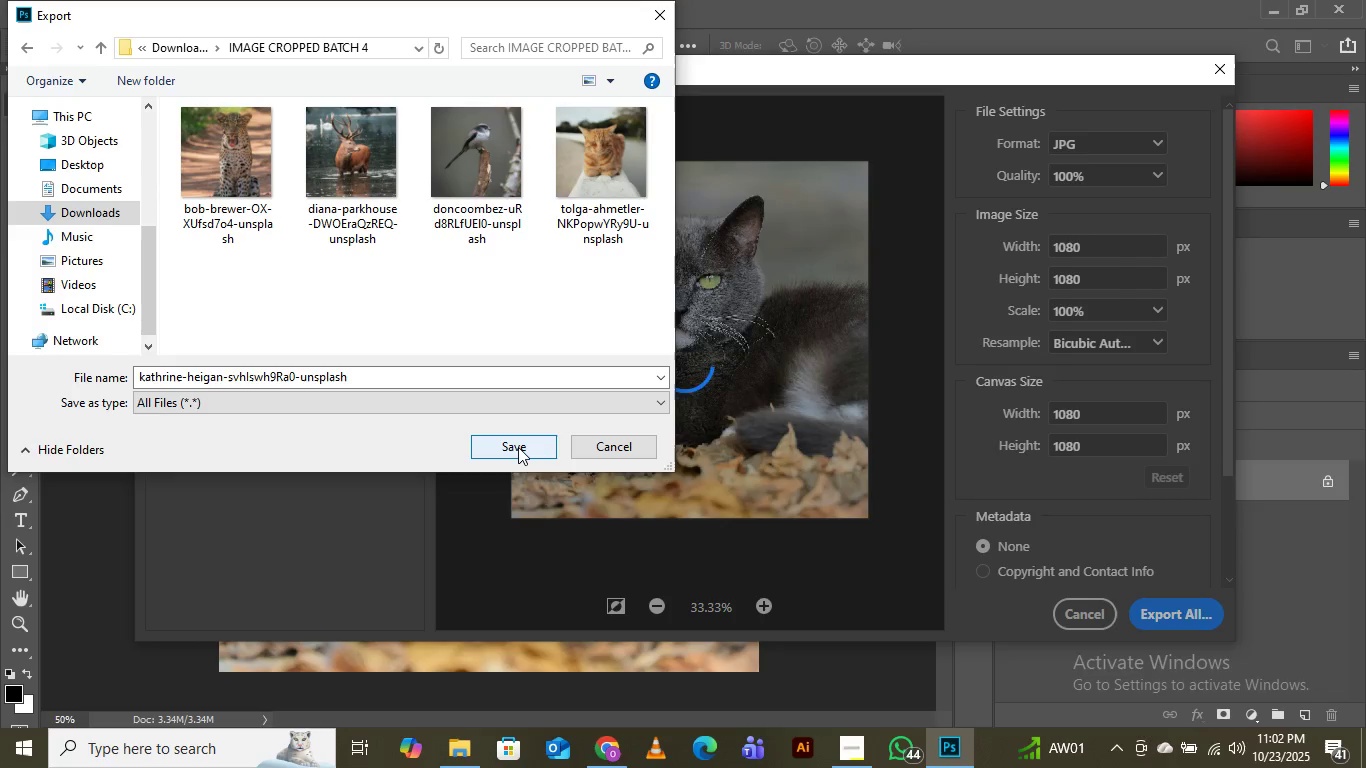 
wait(8.59)
 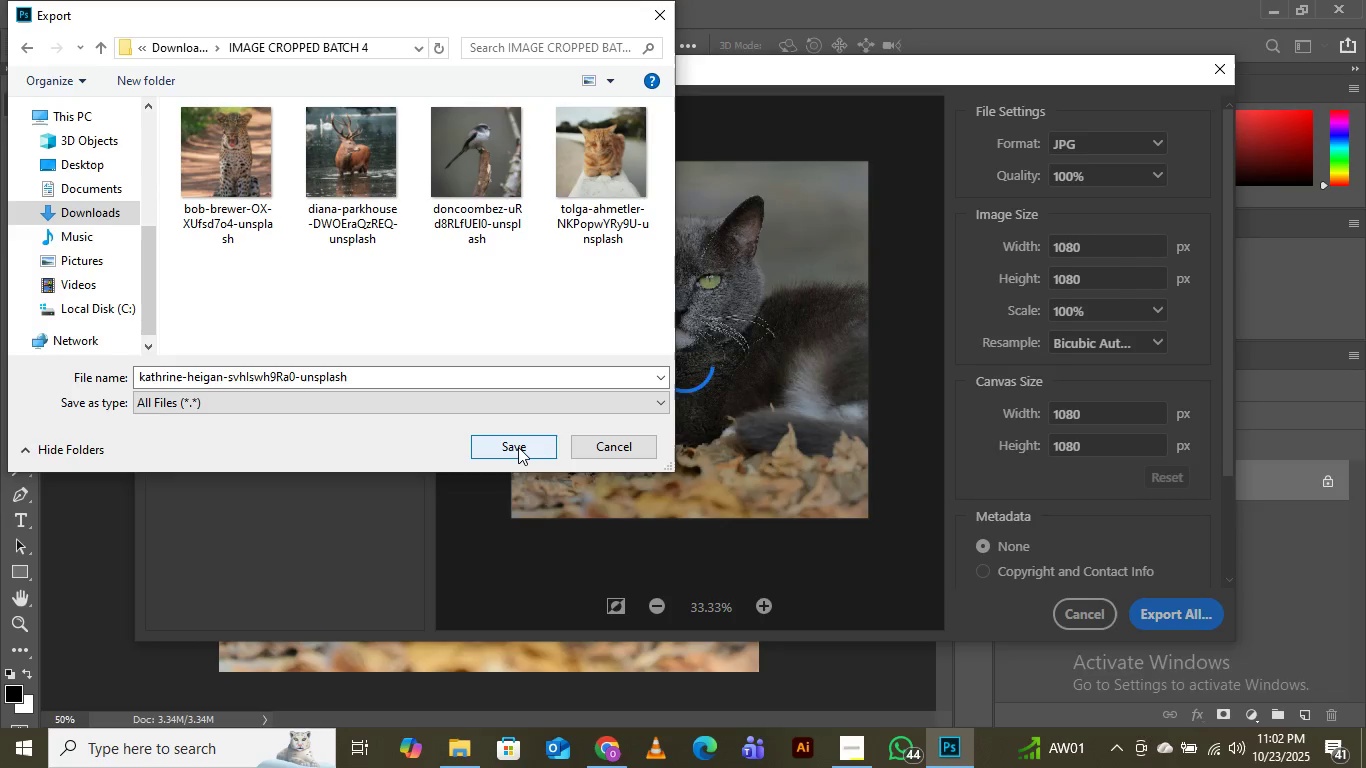 
left_click([517, 447])
 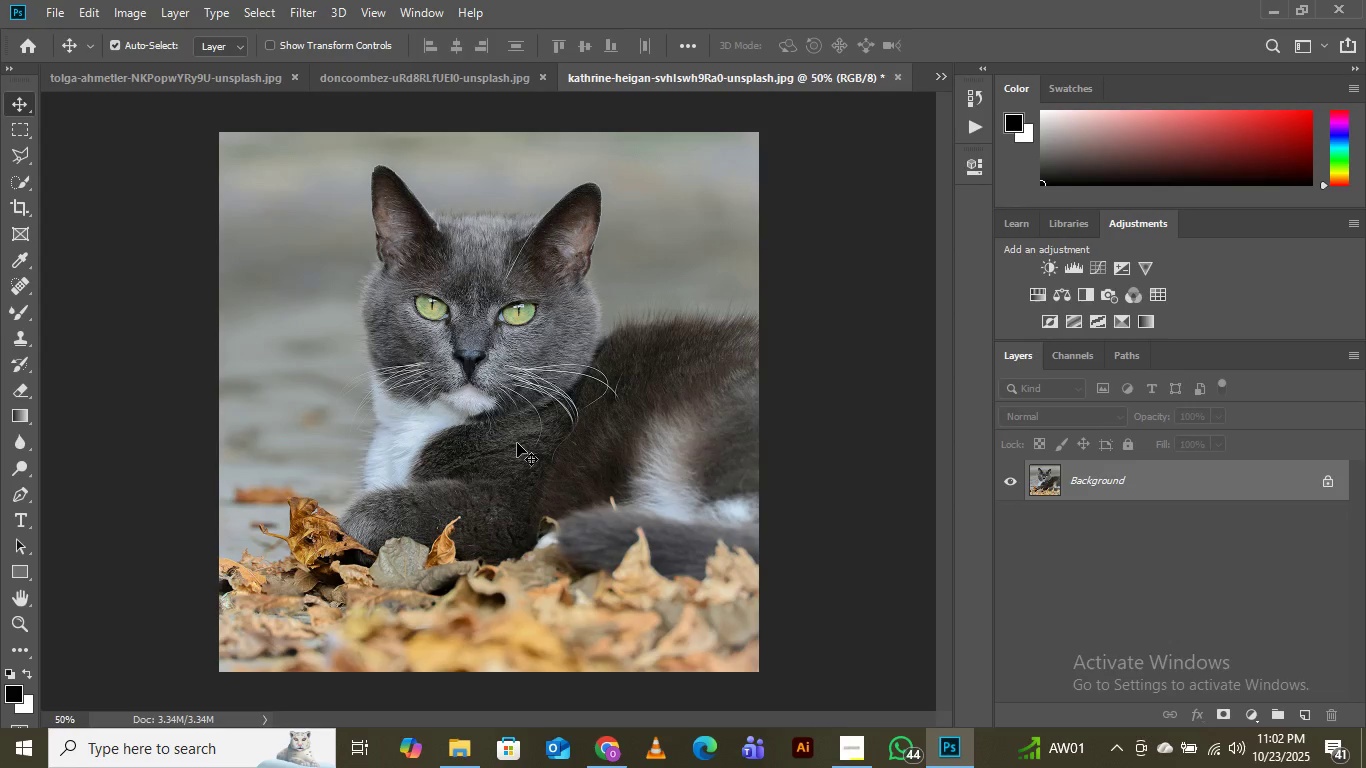 
wait(8.18)
 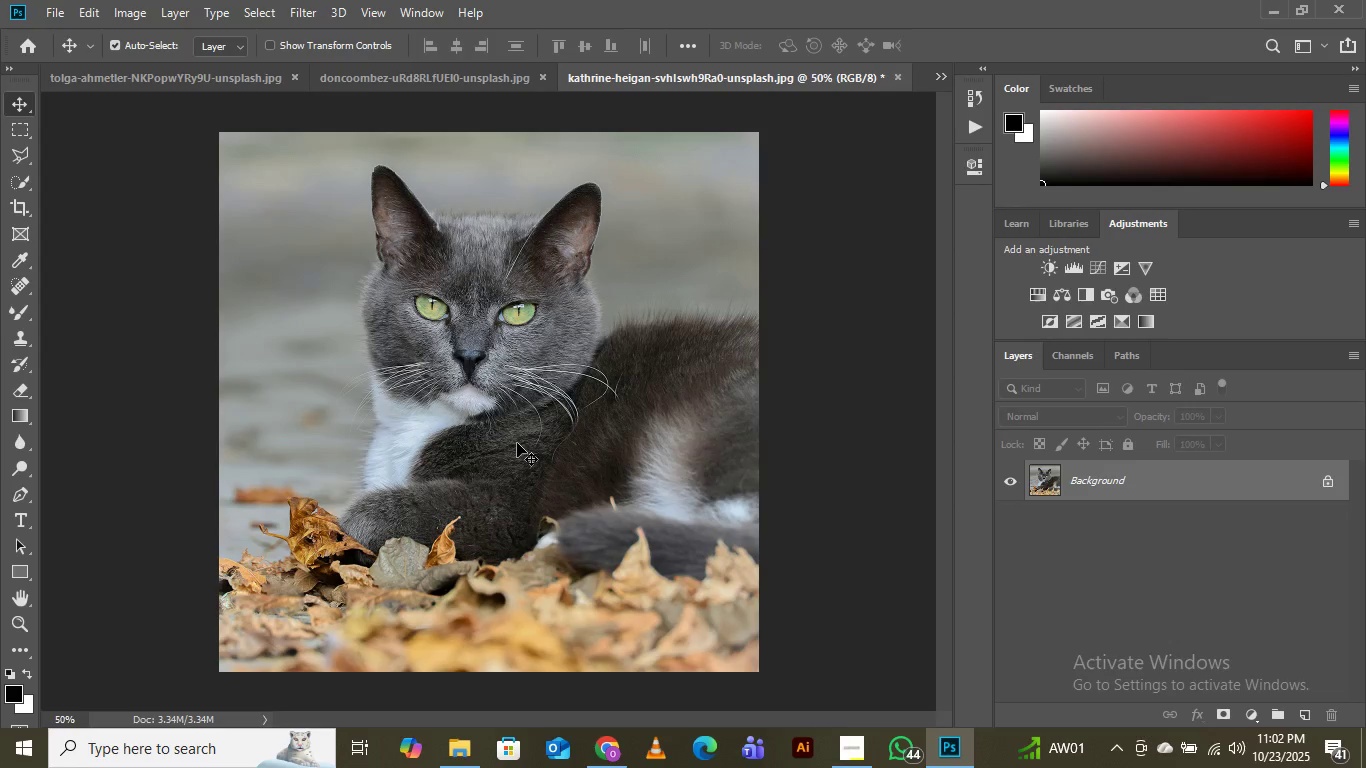 
left_click([943, 71])
 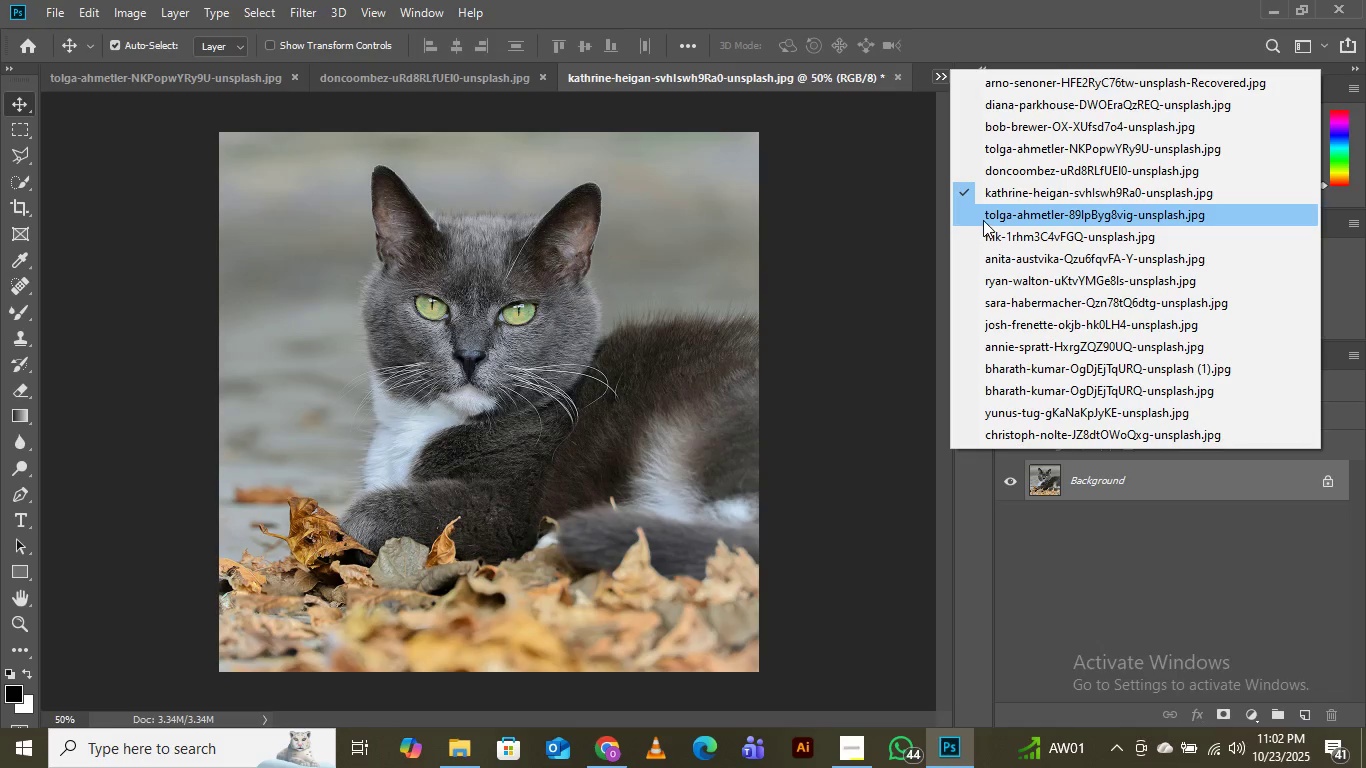 
left_click([983, 220])
 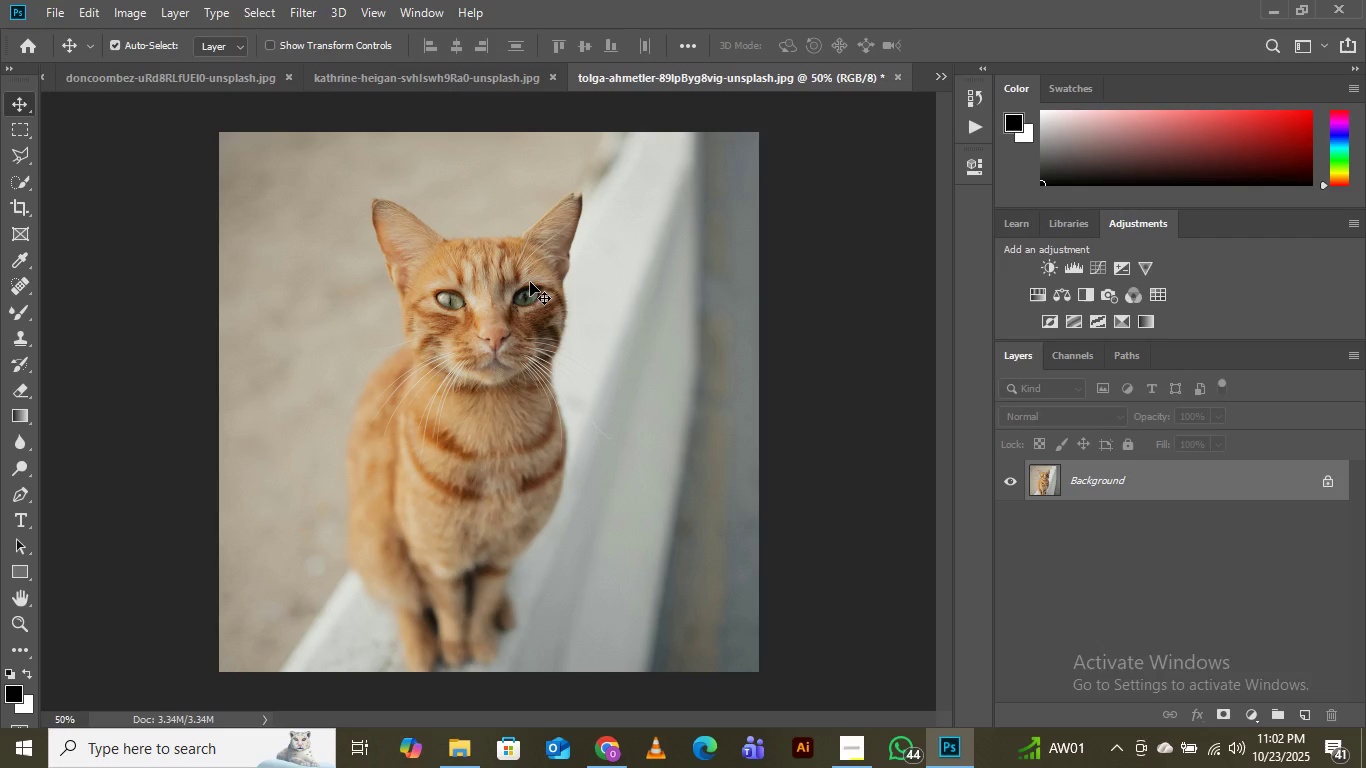 
wait(10.7)
 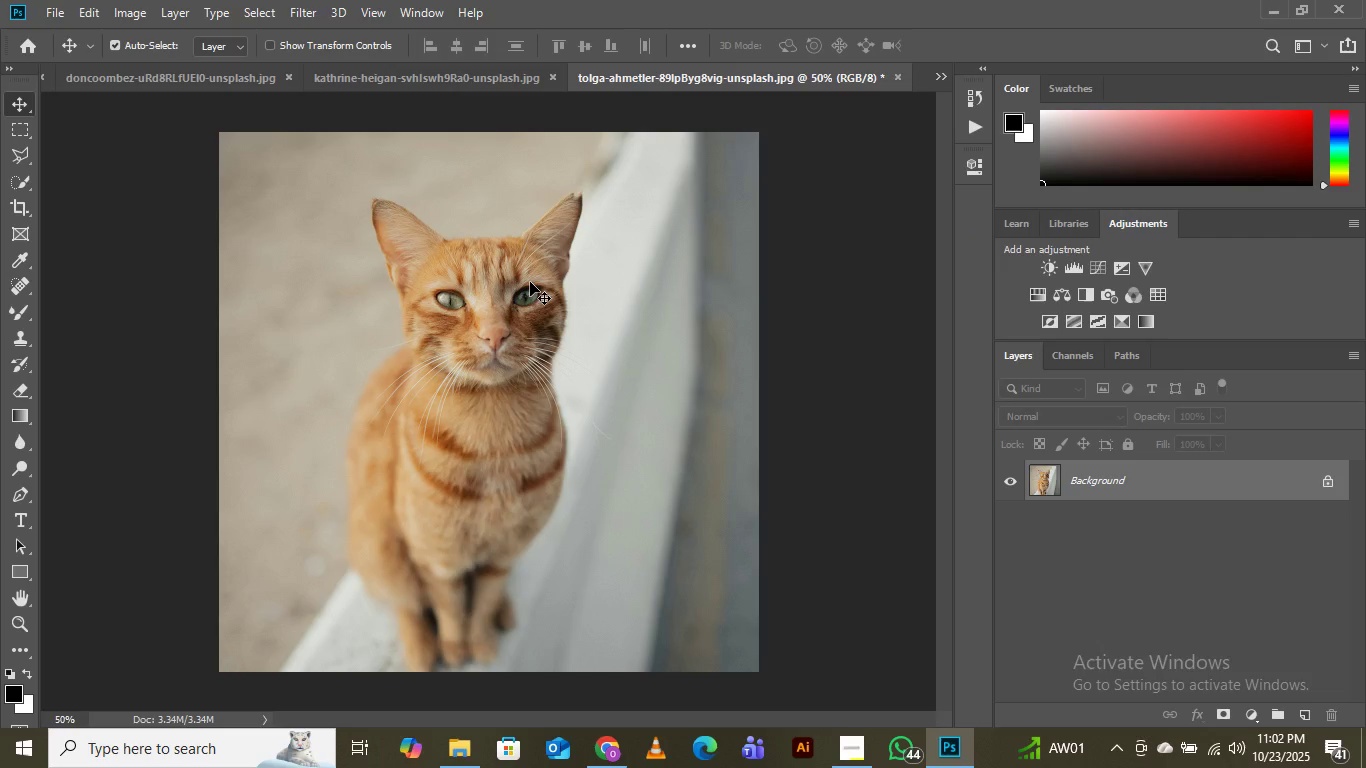 
left_click([53, 12])
 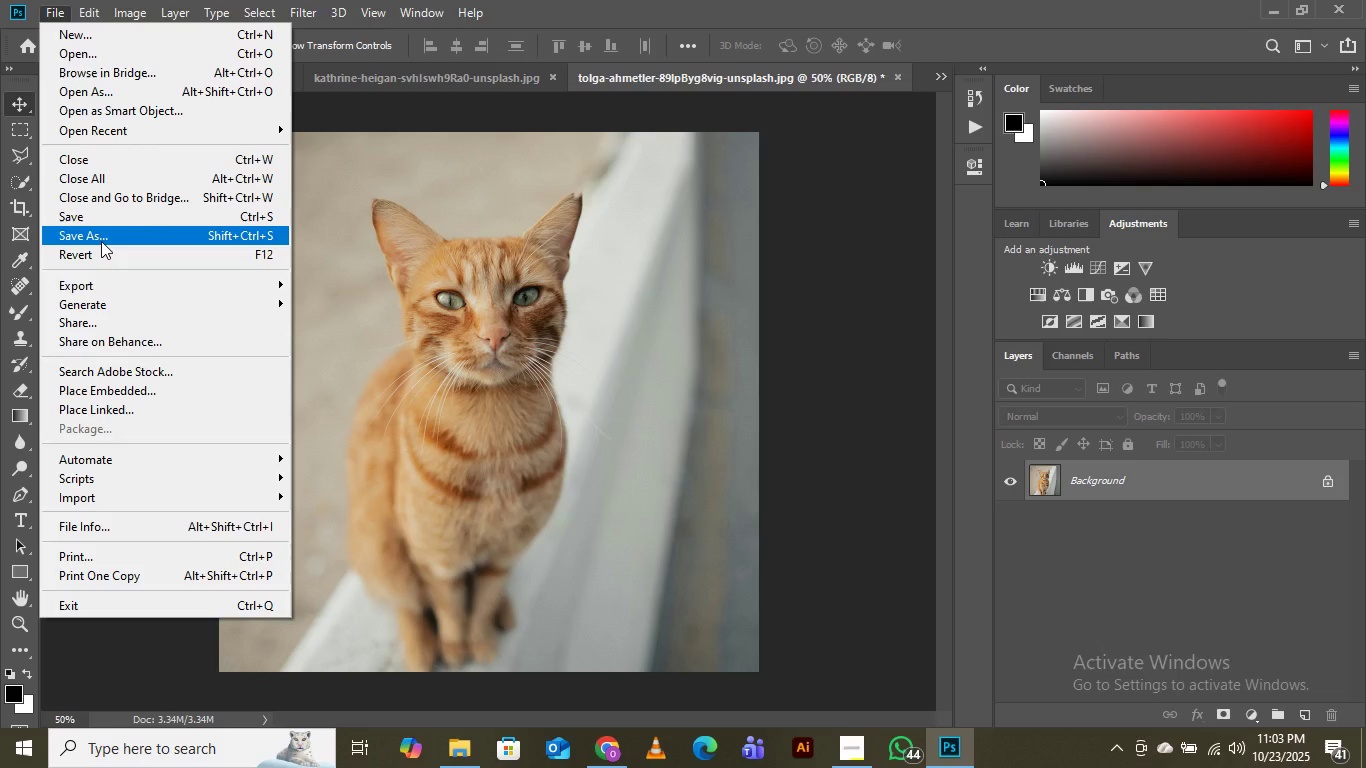 
wait(6.08)
 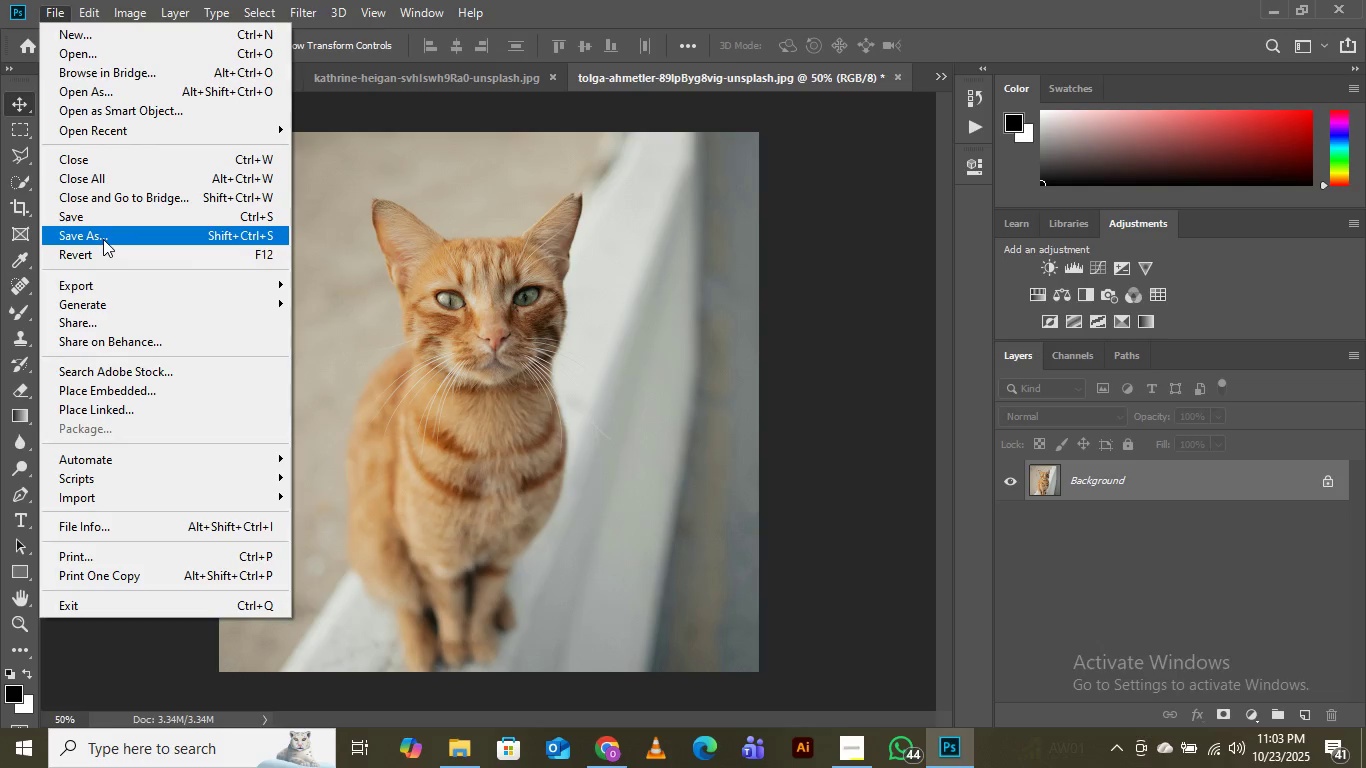 
mouse_move([115, 276])
 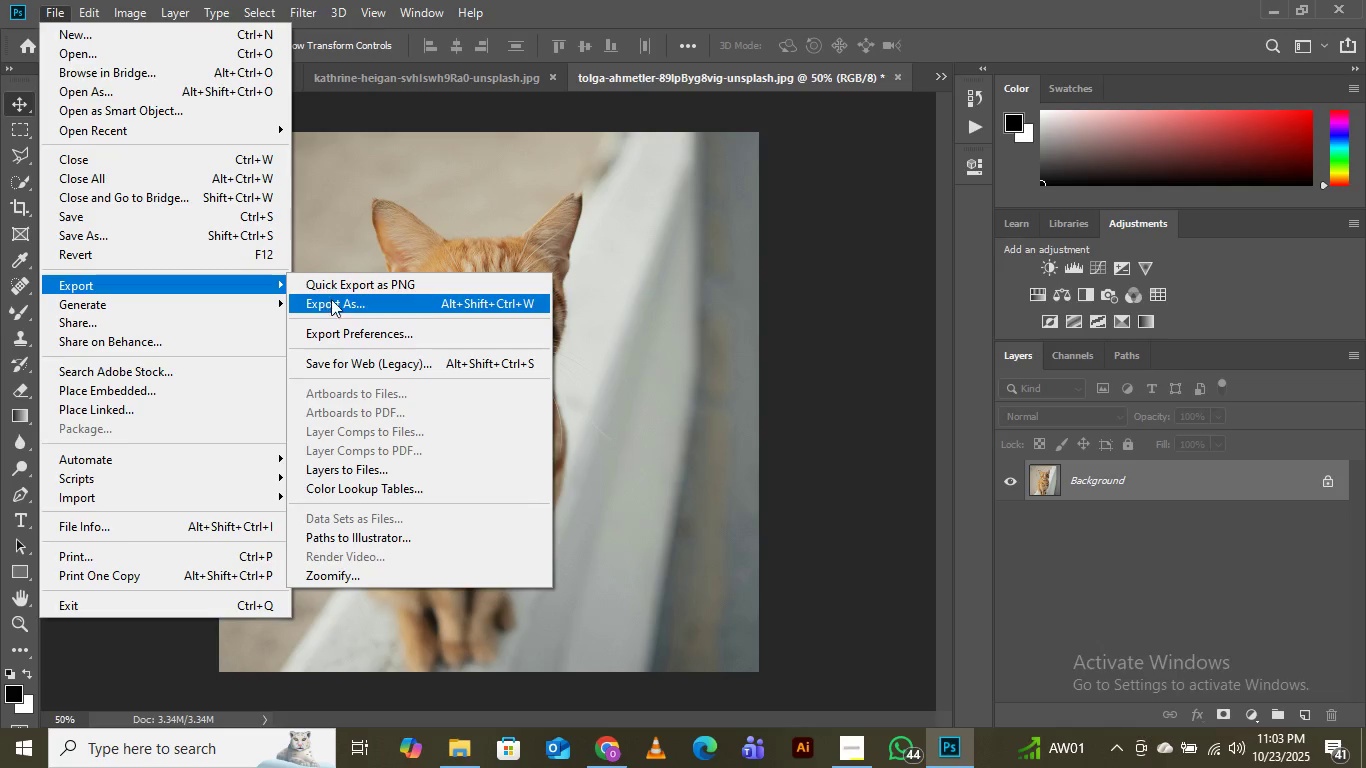 
left_click([335, 302])
 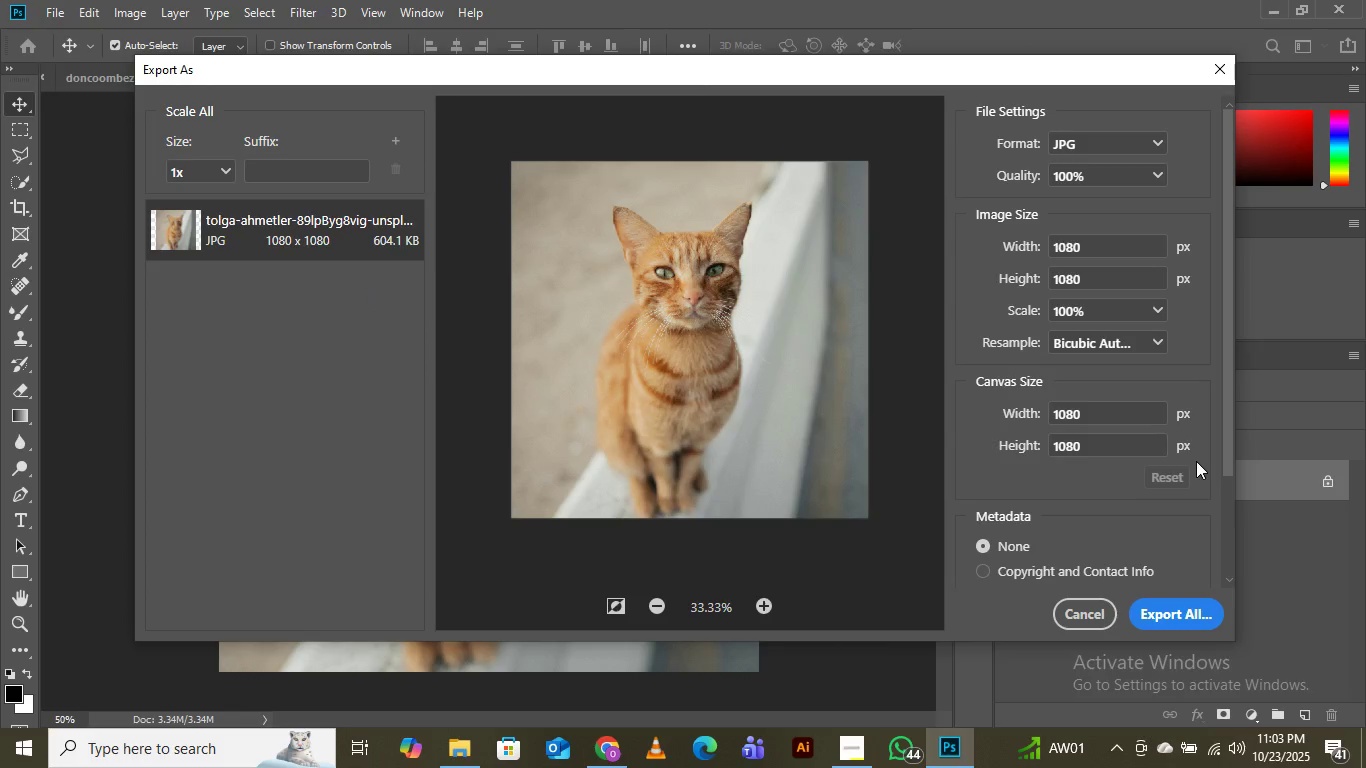 
wait(7.22)
 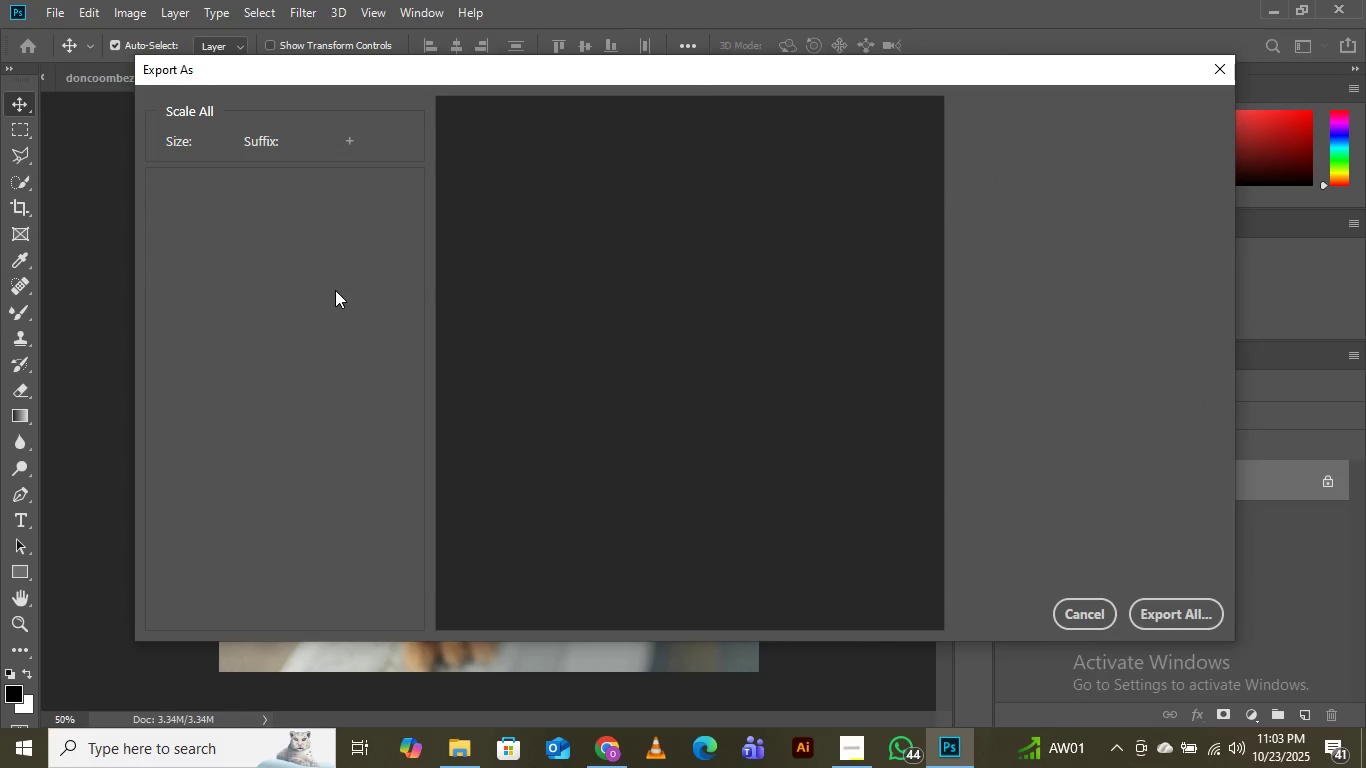 
left_click([1164, 602])
 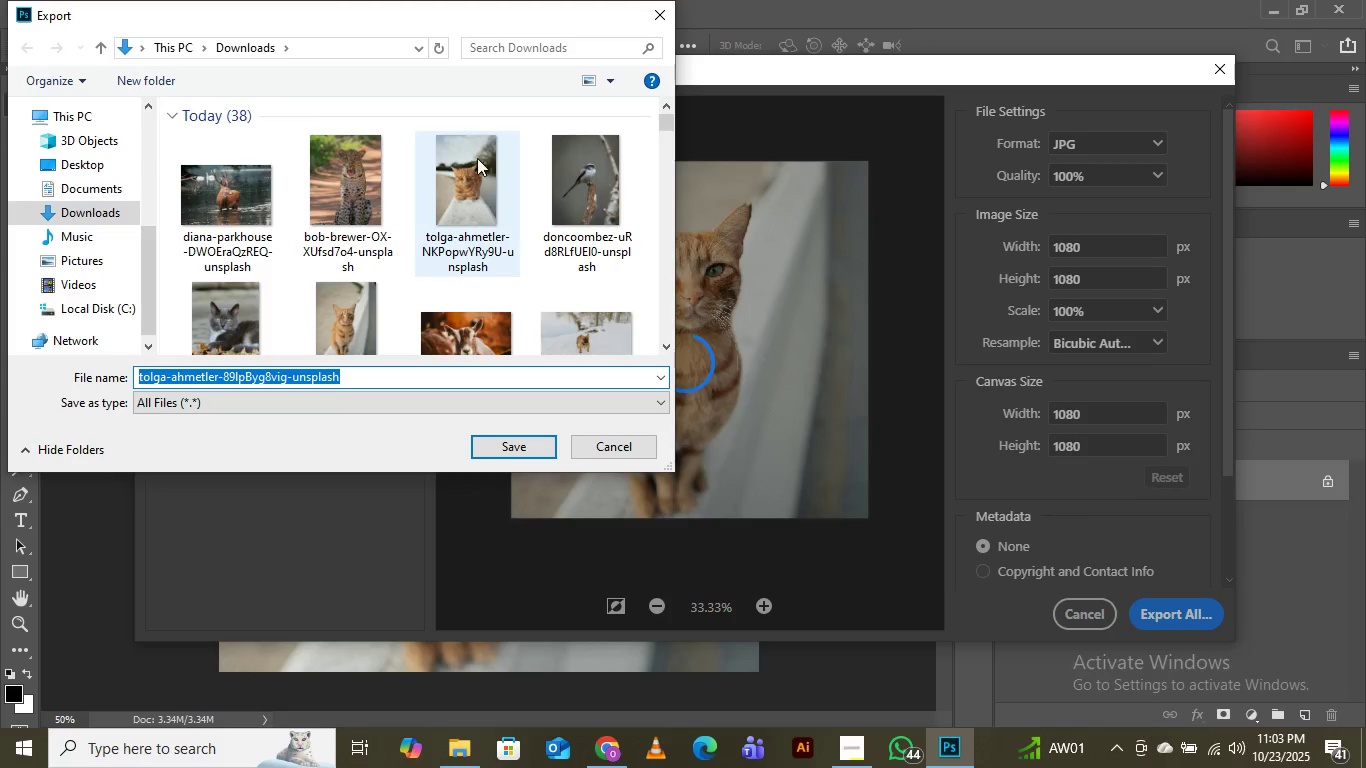 
scroll: coordinate [503, 177], scroll_direction: down, amount: 4.0
 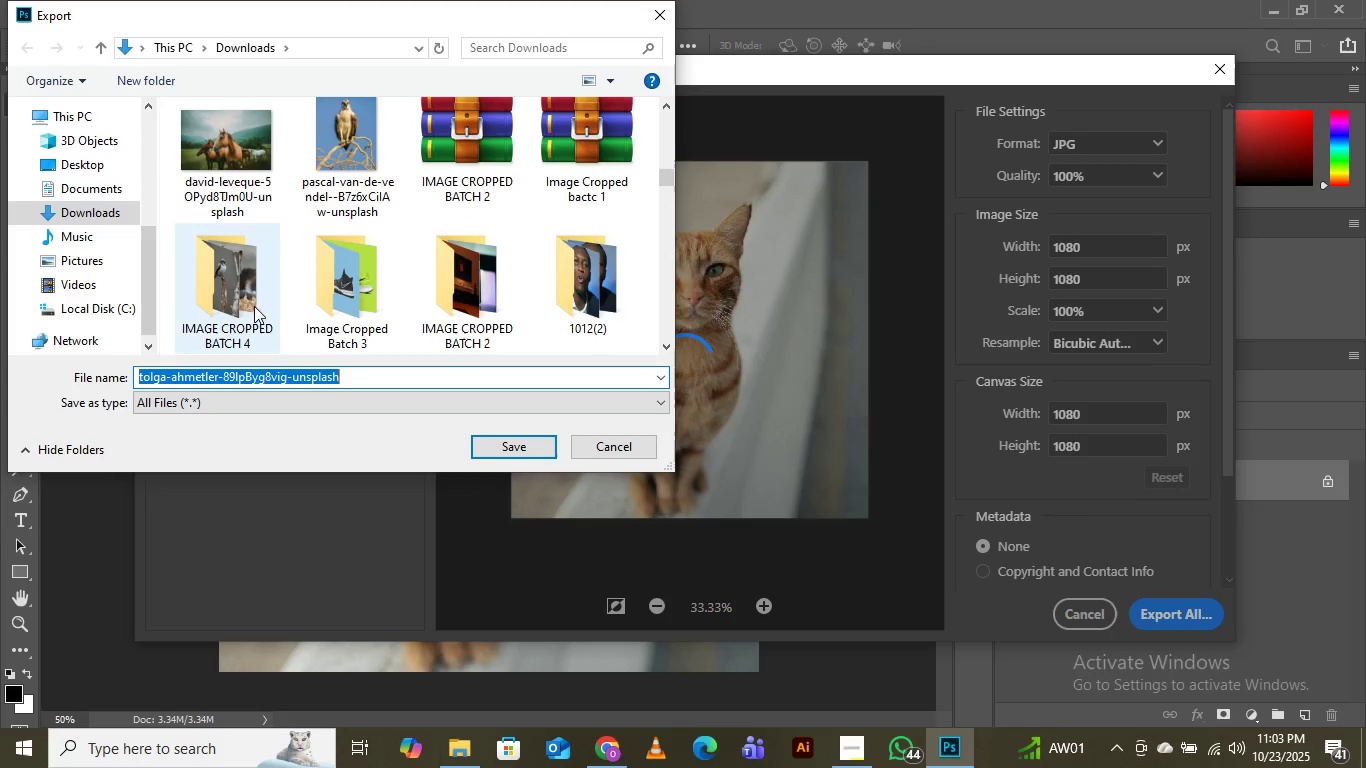 
double_click([256, 283])
 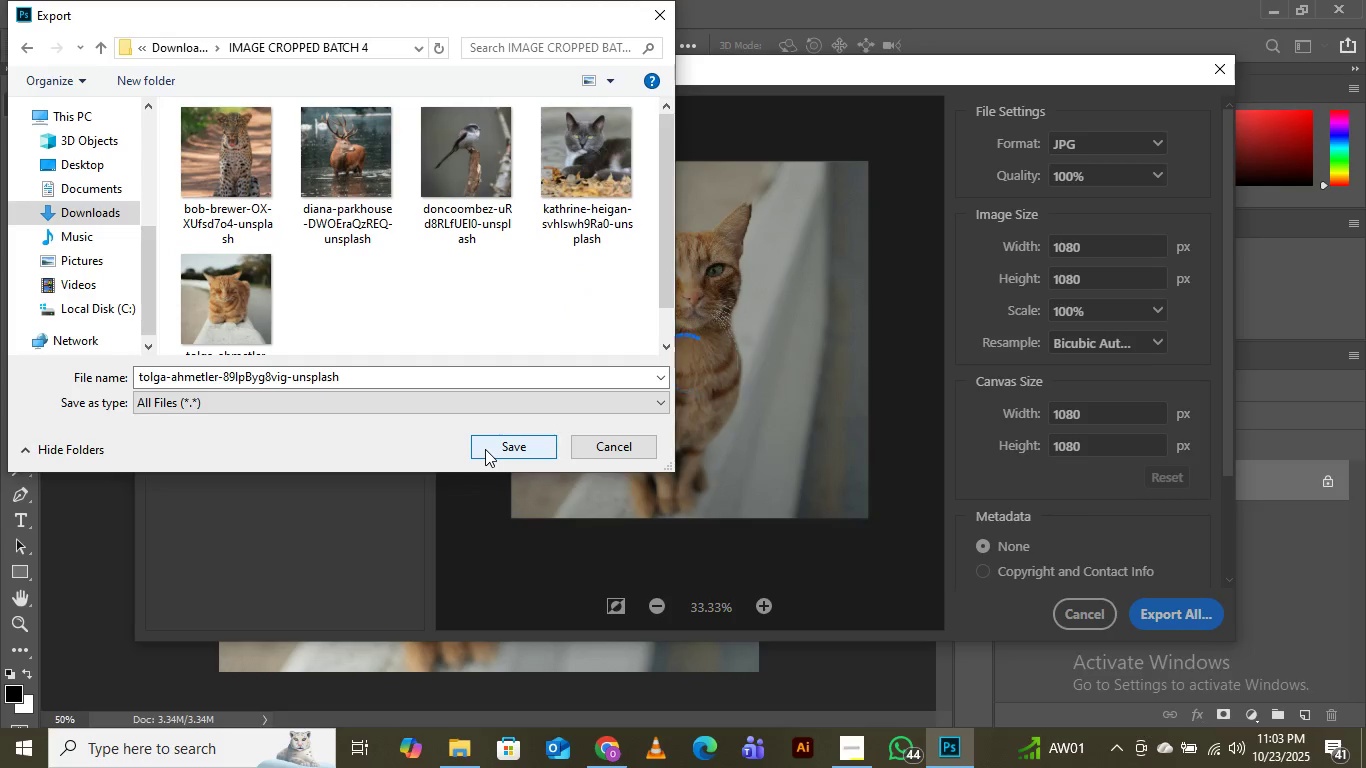 
wait(5.27)
 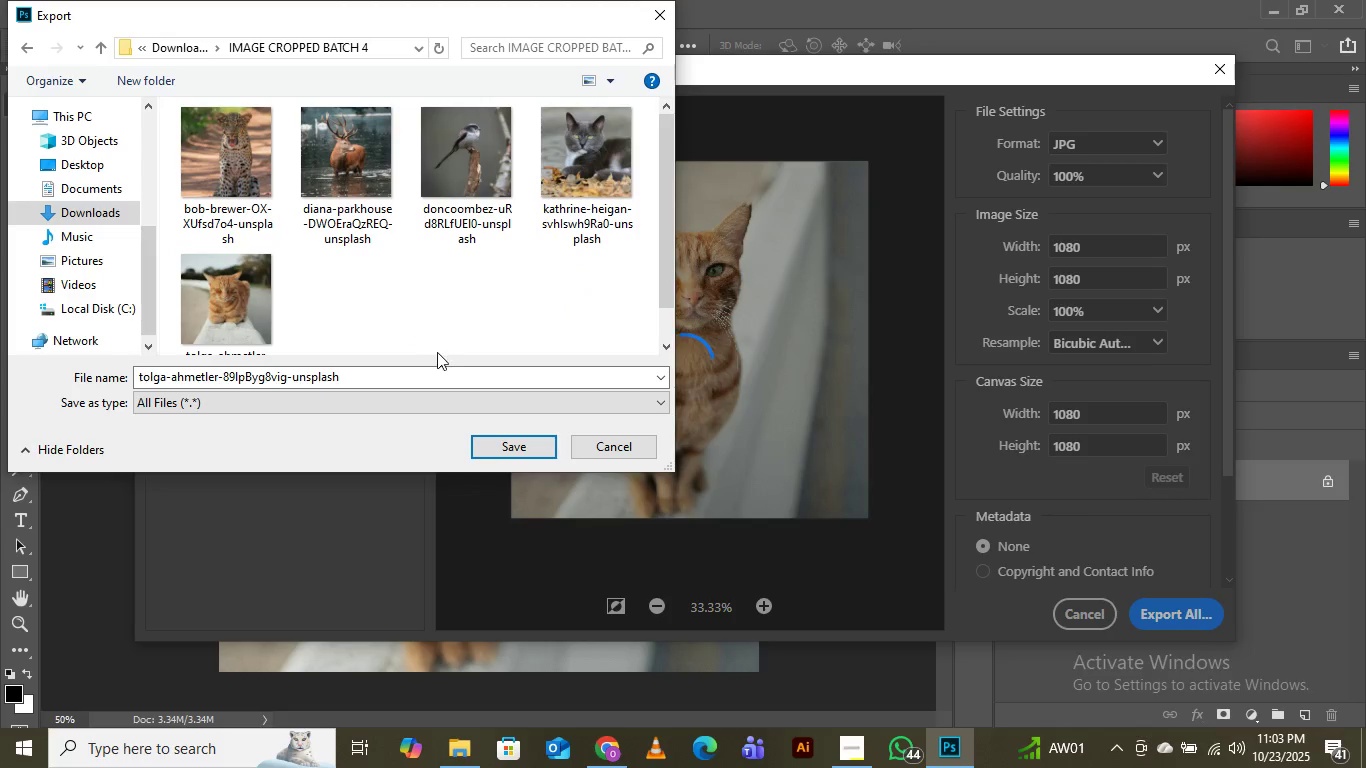 
left_click([485, 448])
 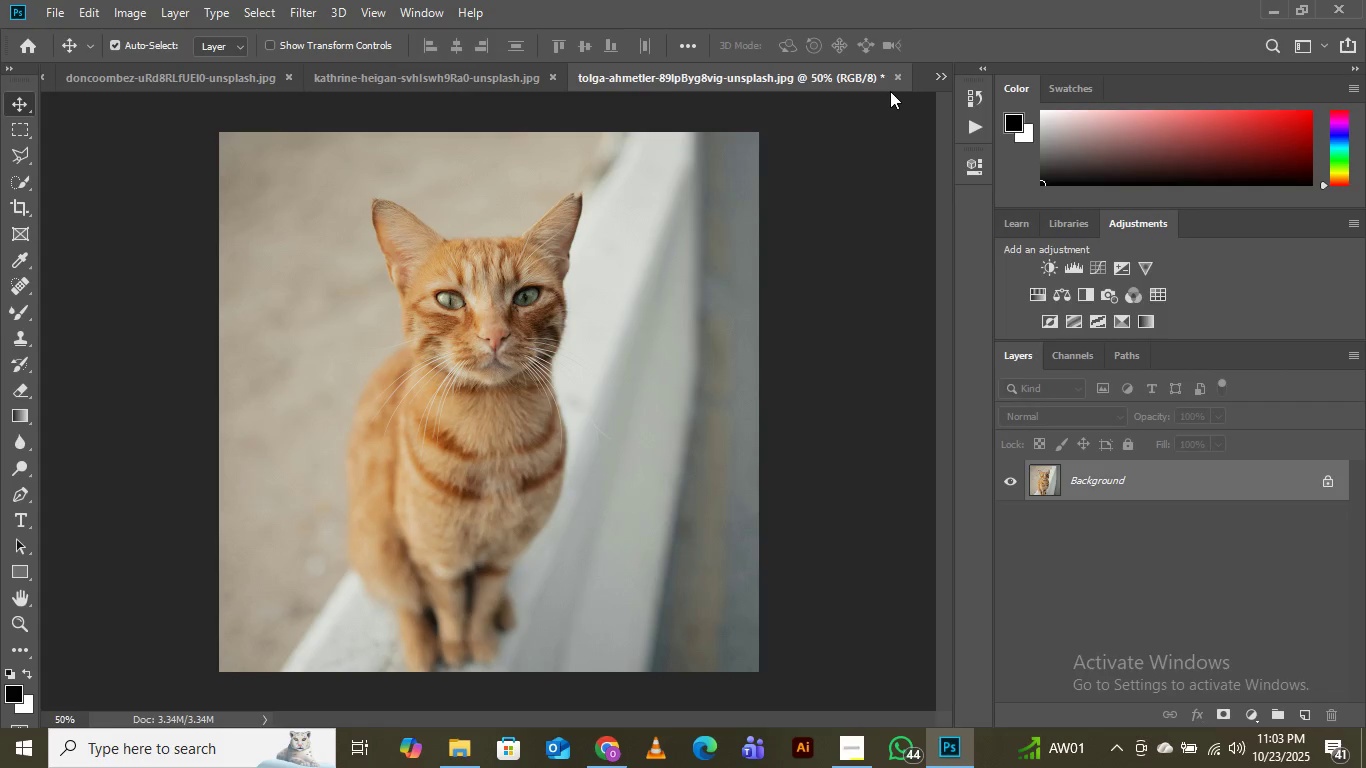 
wait(5.3)
 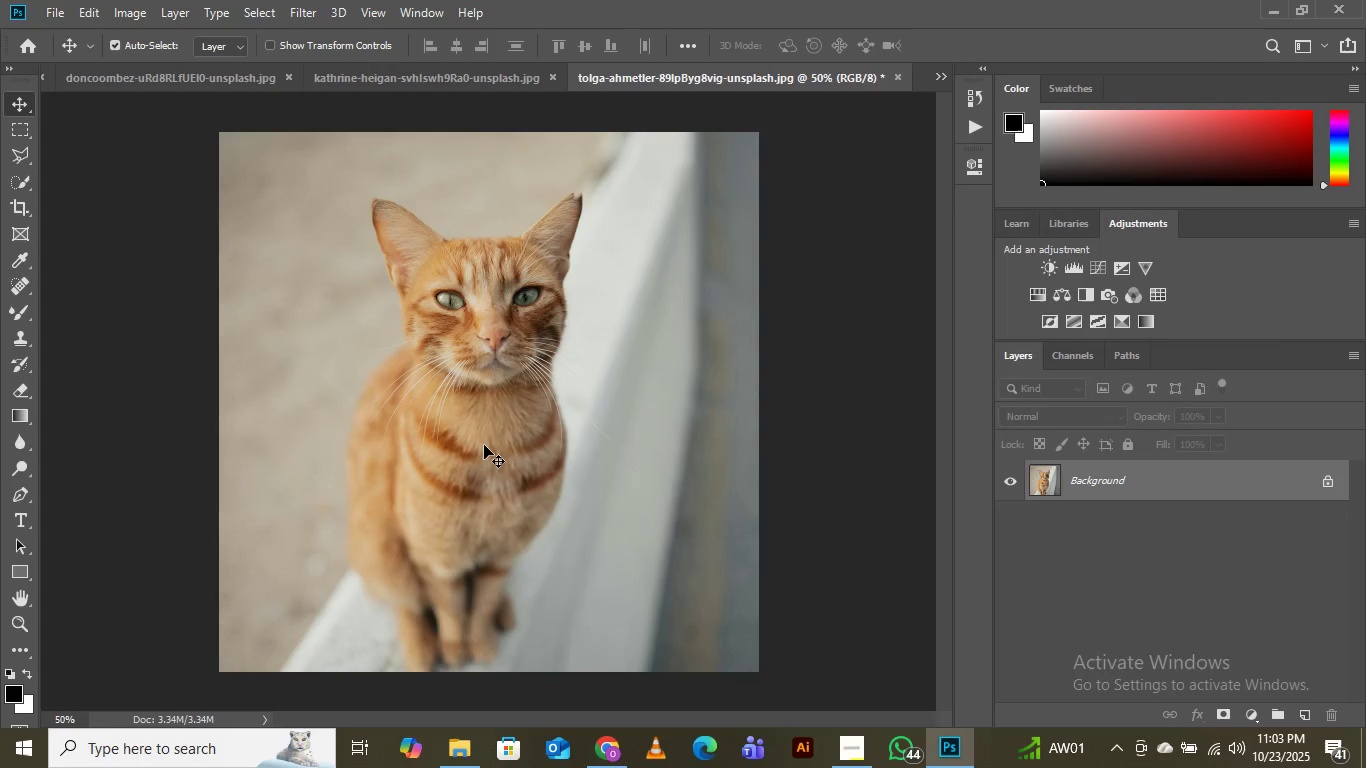 
left_click([947, 69])
 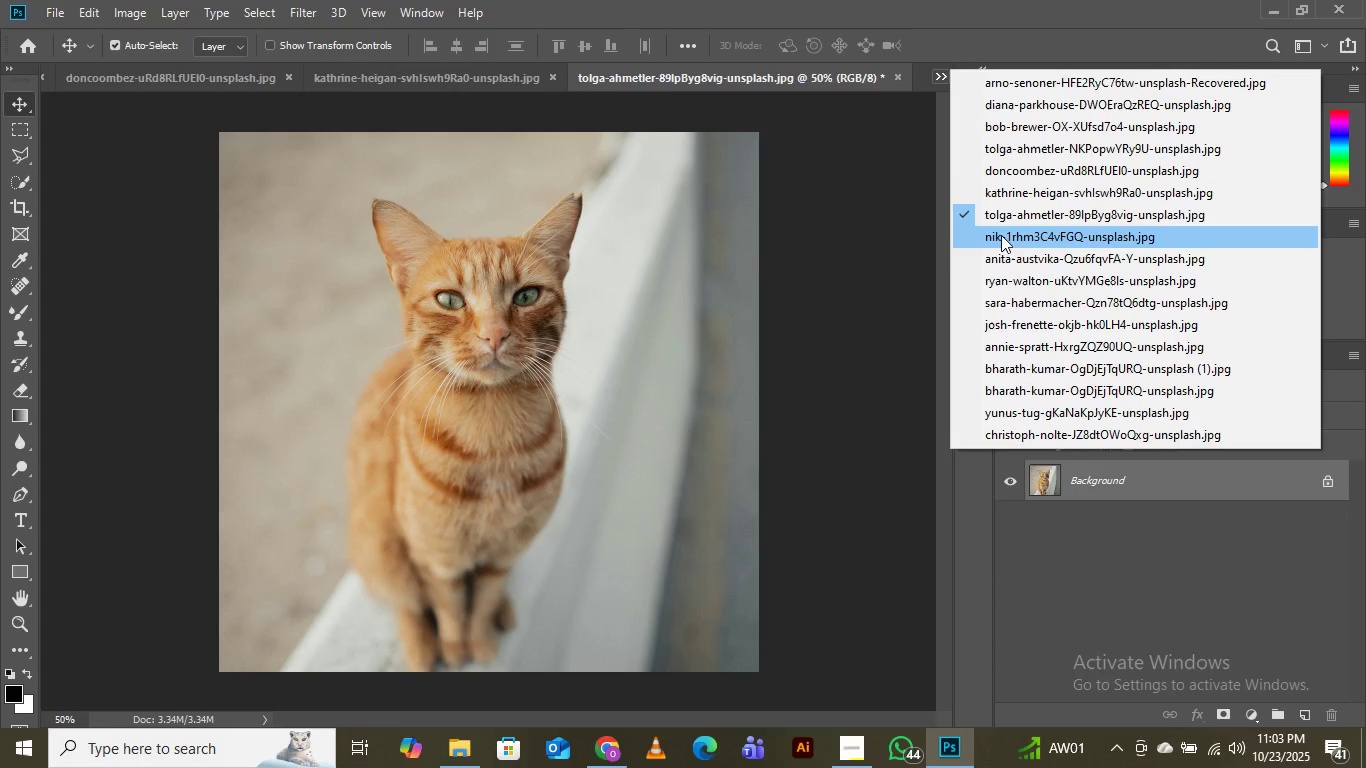 
left_click([1002, 236])
 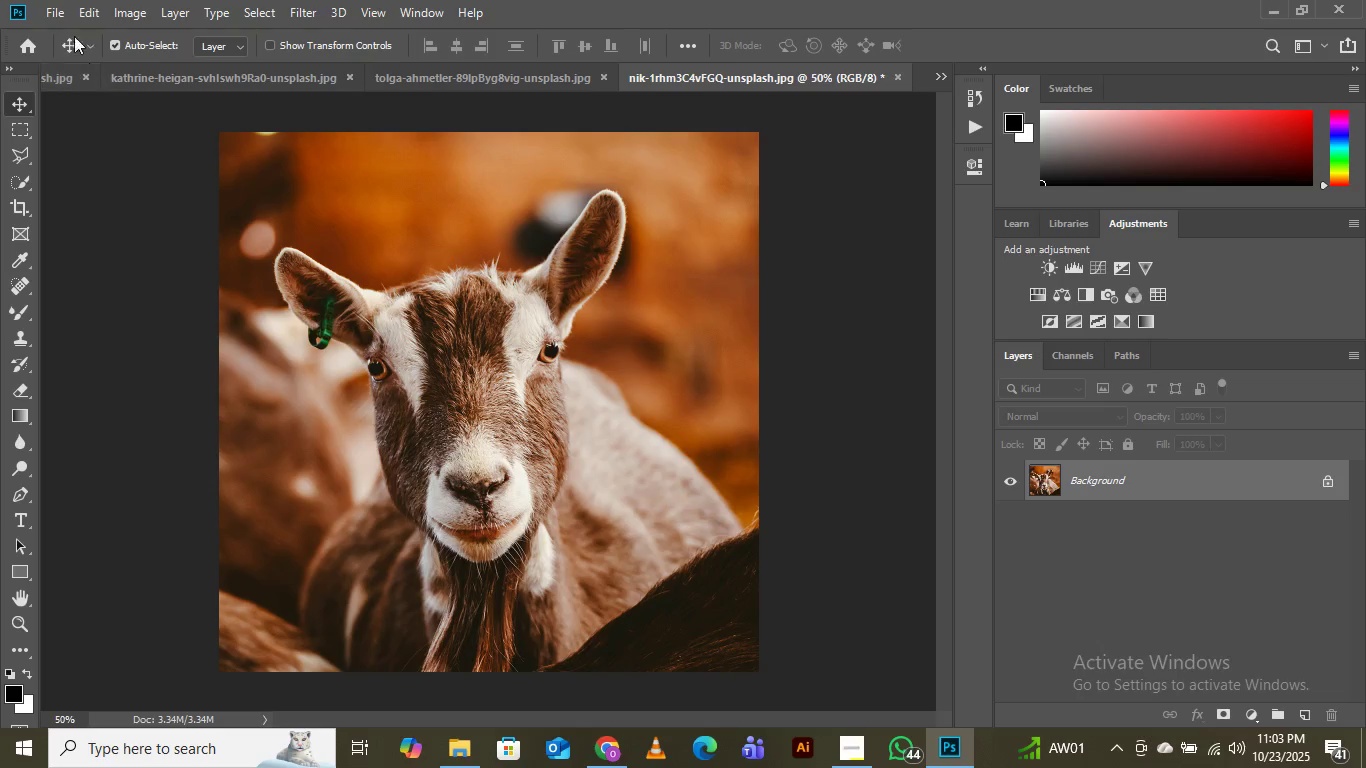 
left_click([59, 13])
 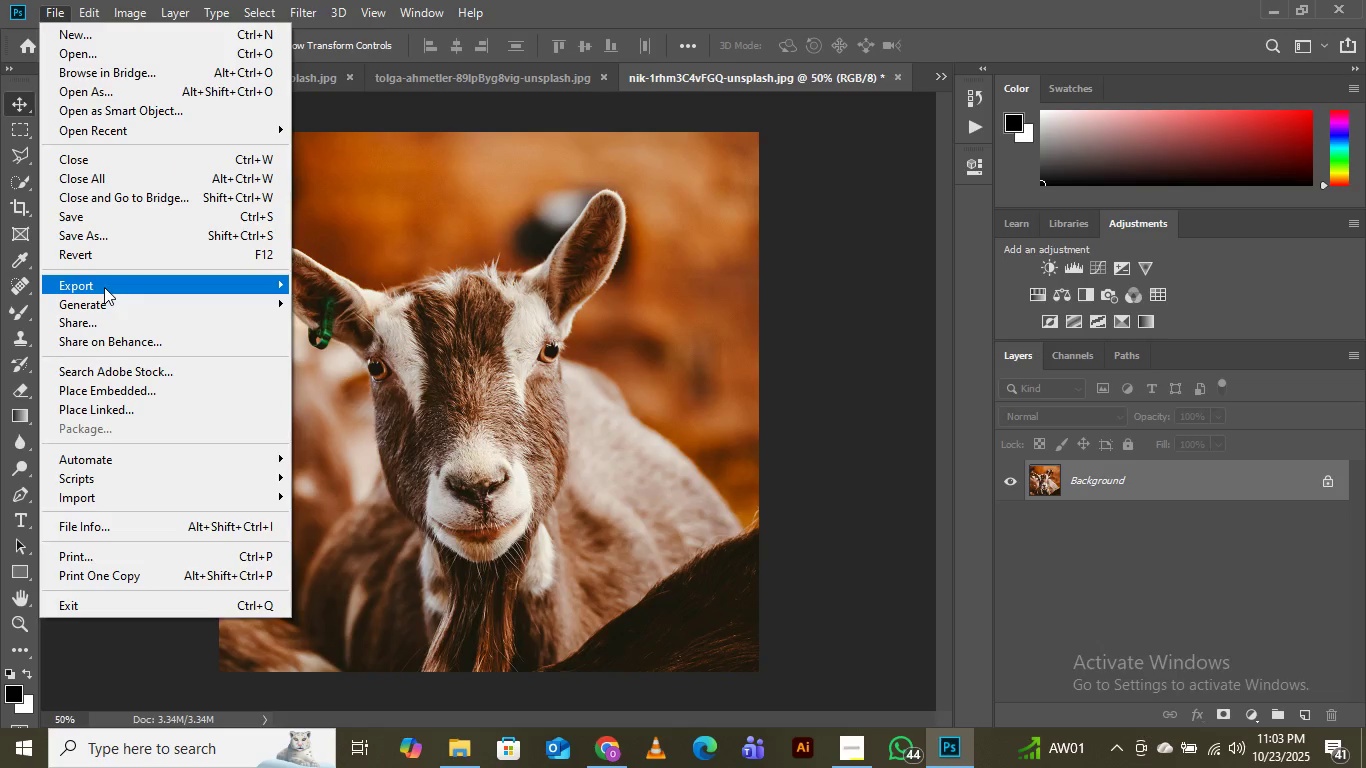 
mouse_move([274, 288])
 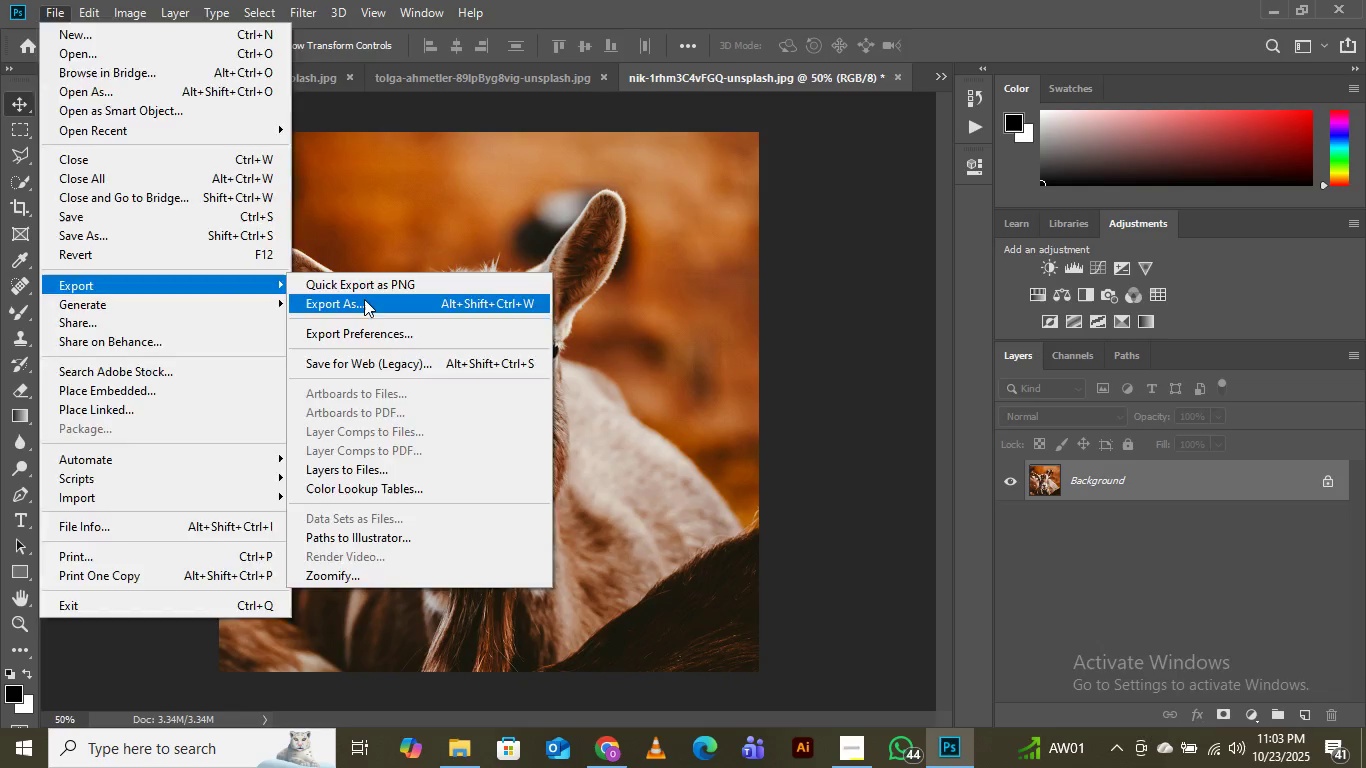 
left_click([364, 299])
 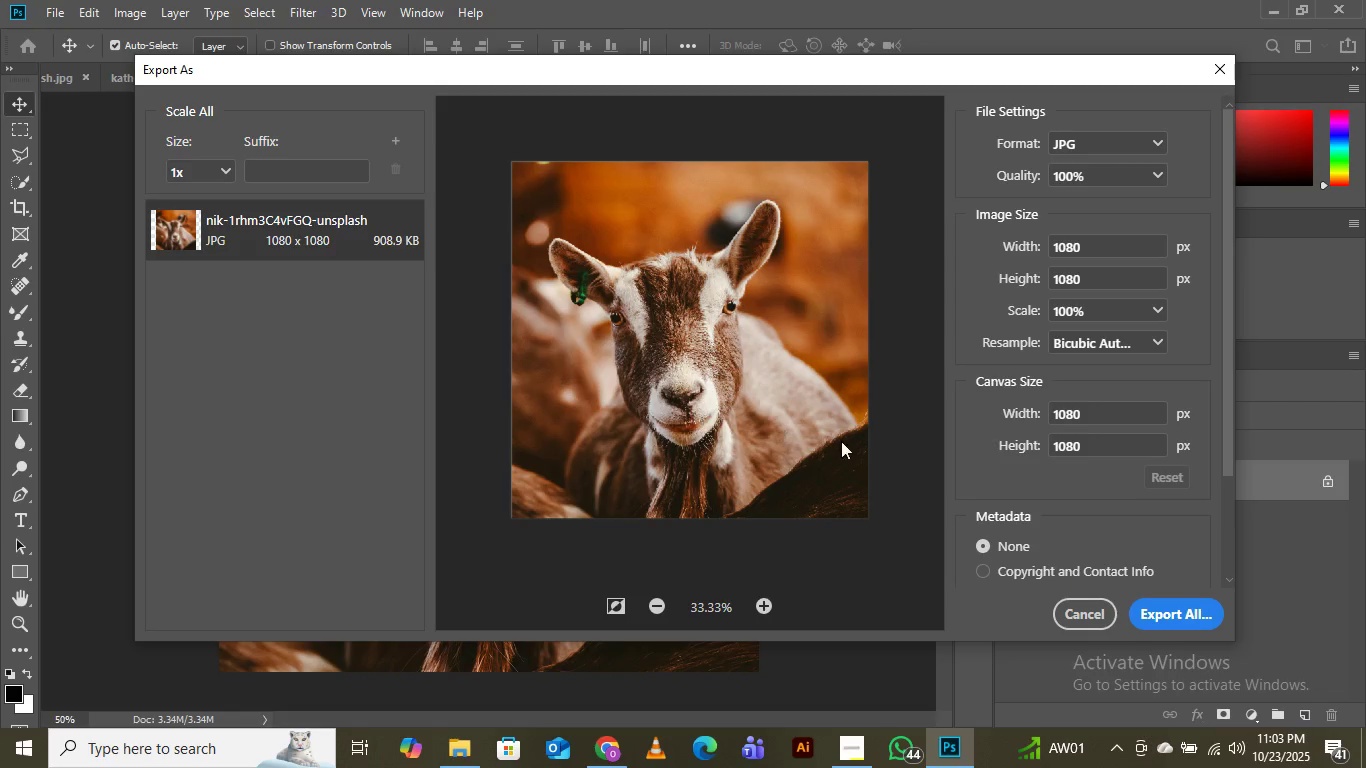 
wait(6.73)
 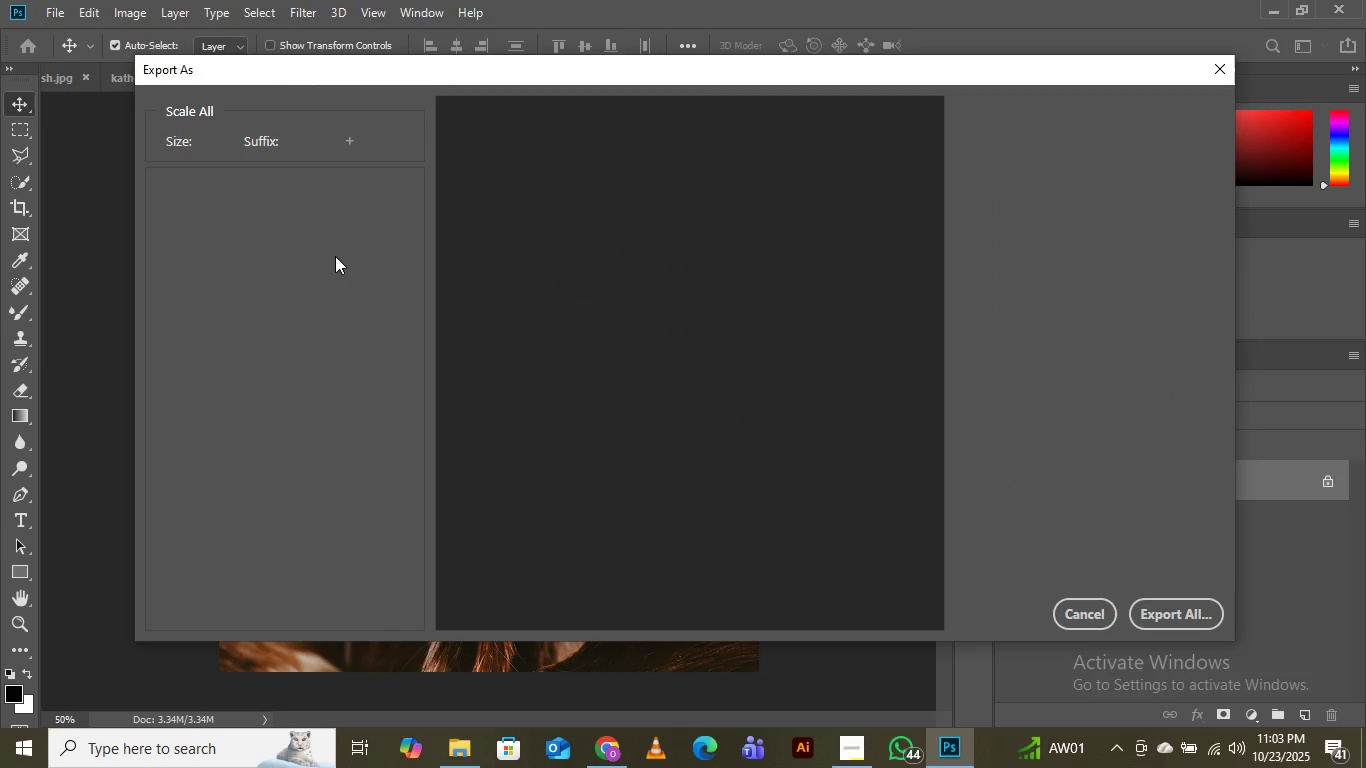 
left_click([1173, 611])
 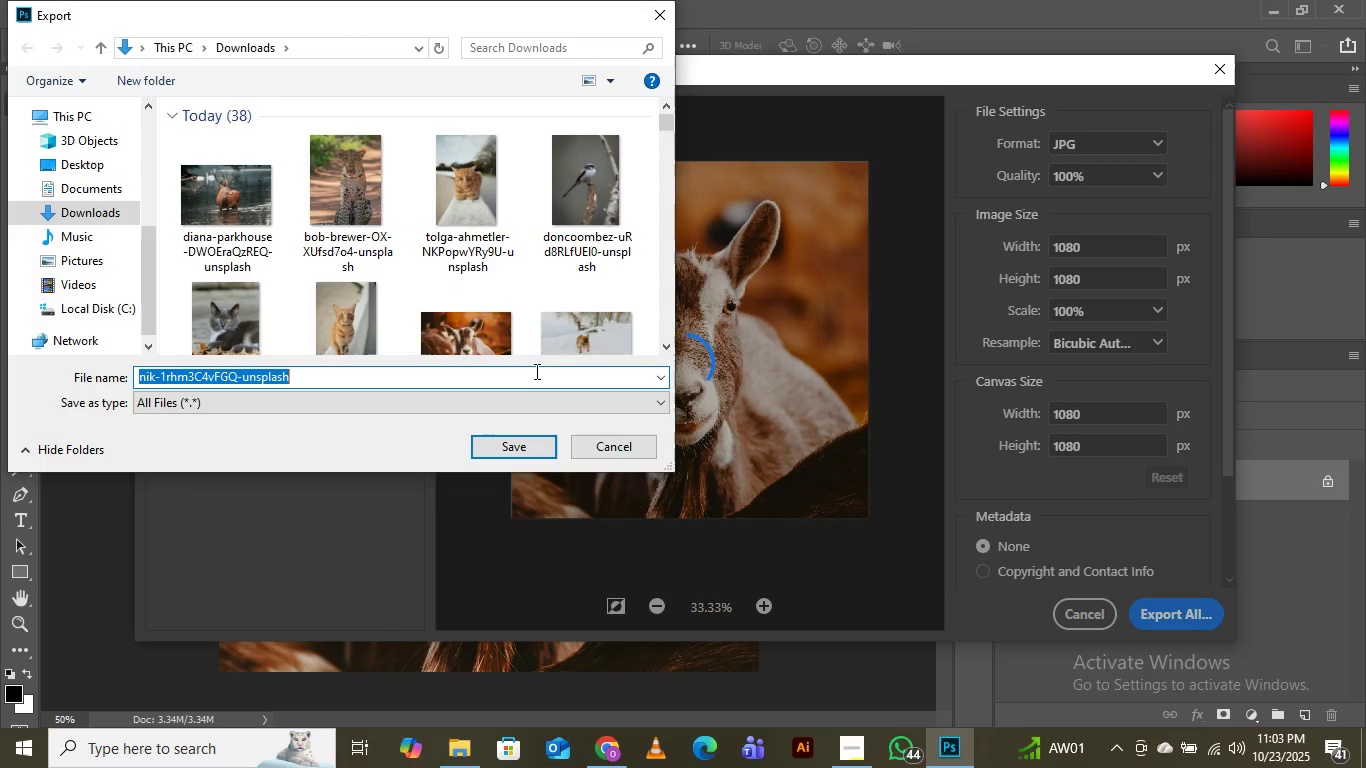 
scroll: coordinate [540, 220], scroll_direction: down, amount: 8.0
 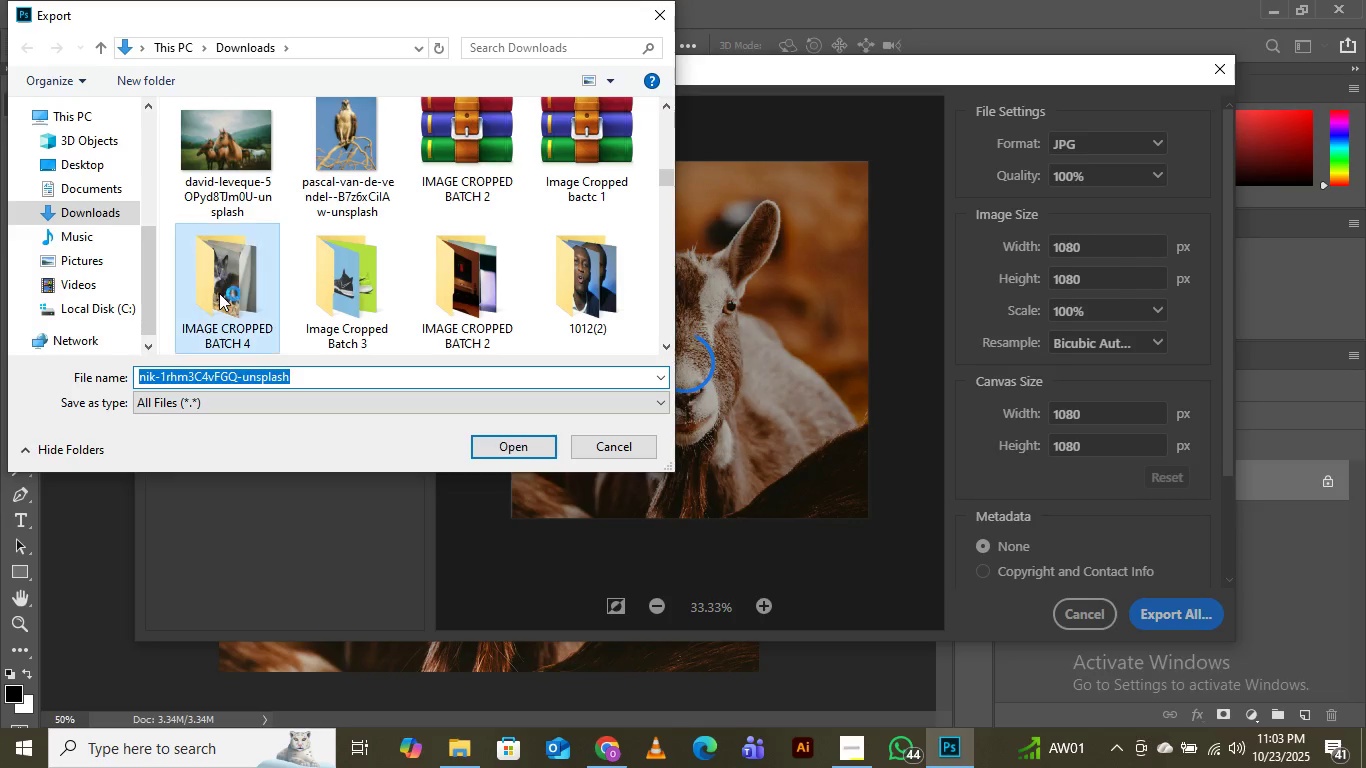 
double_click([219, 293])
 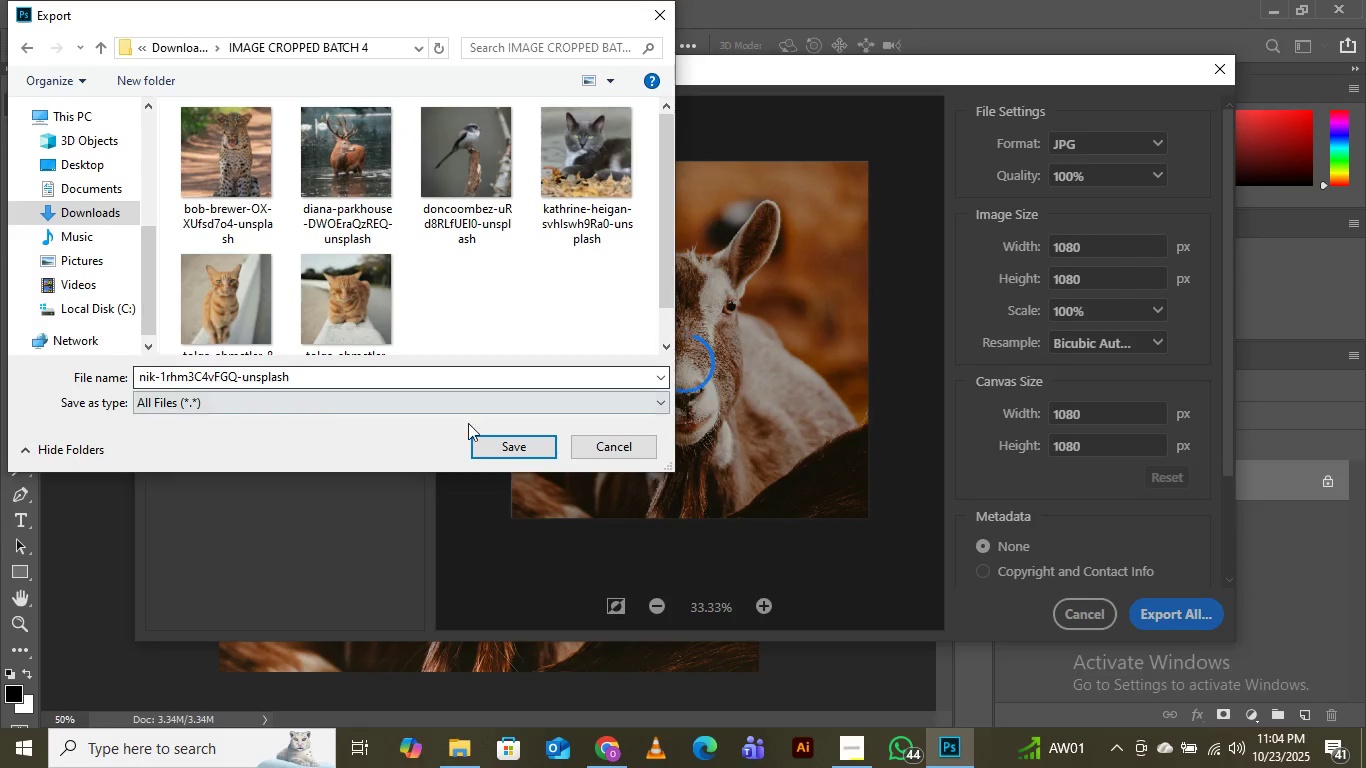 
left_click([489, 444])
 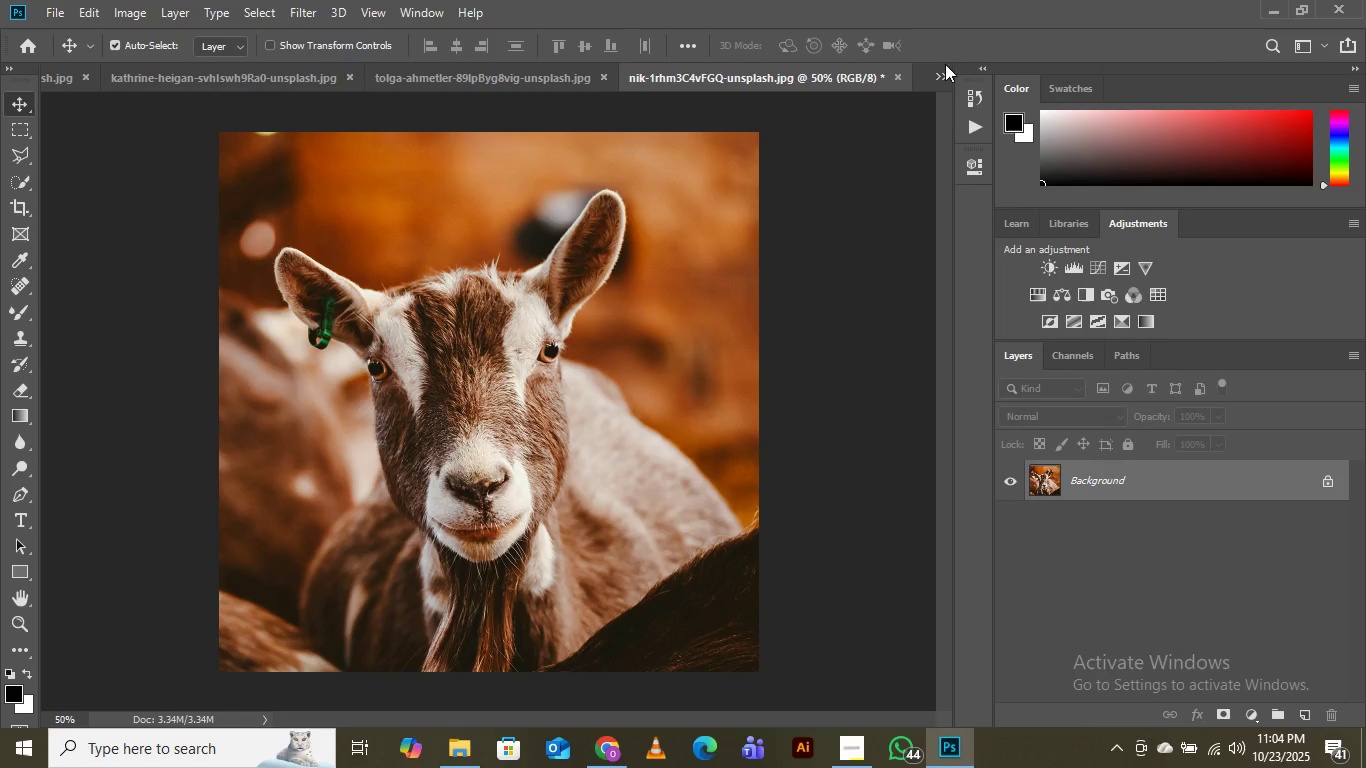 
wait(5.42)
 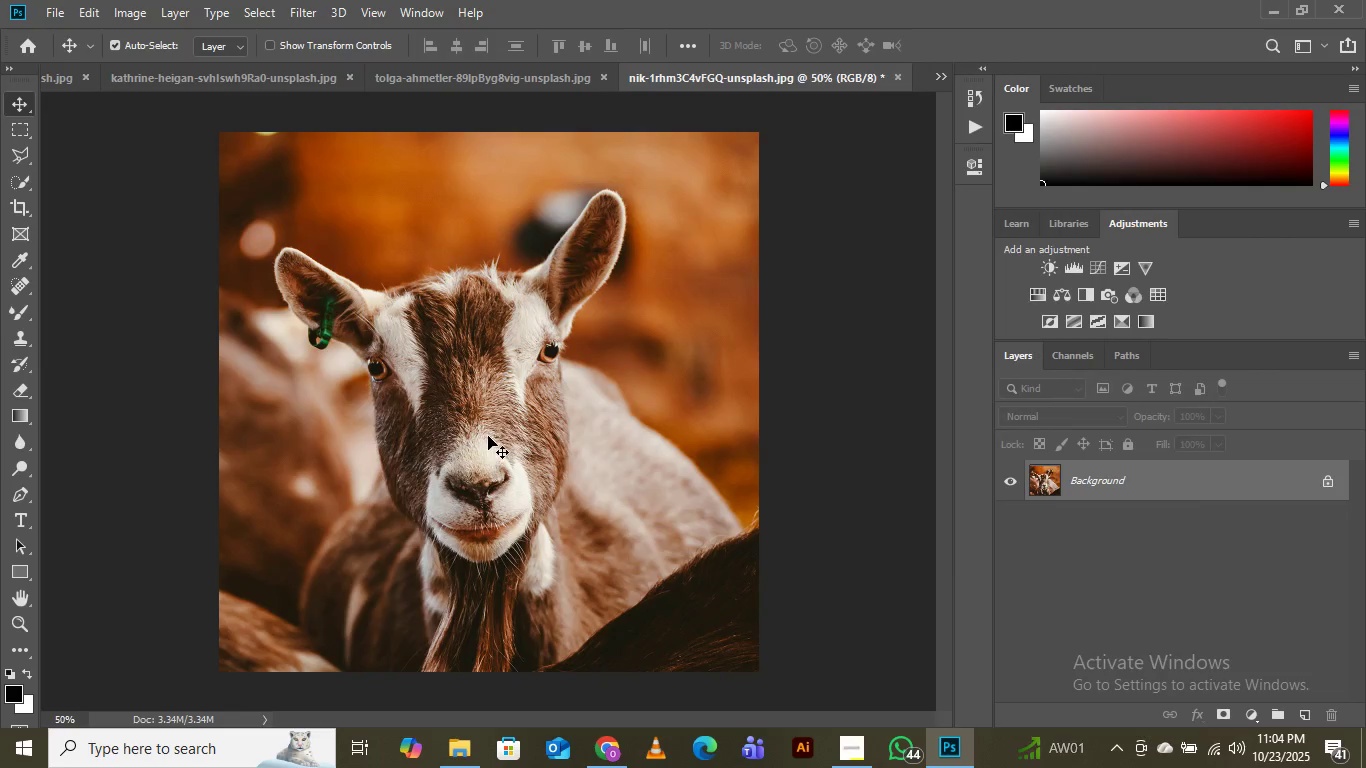 
left_click([939, 71])
 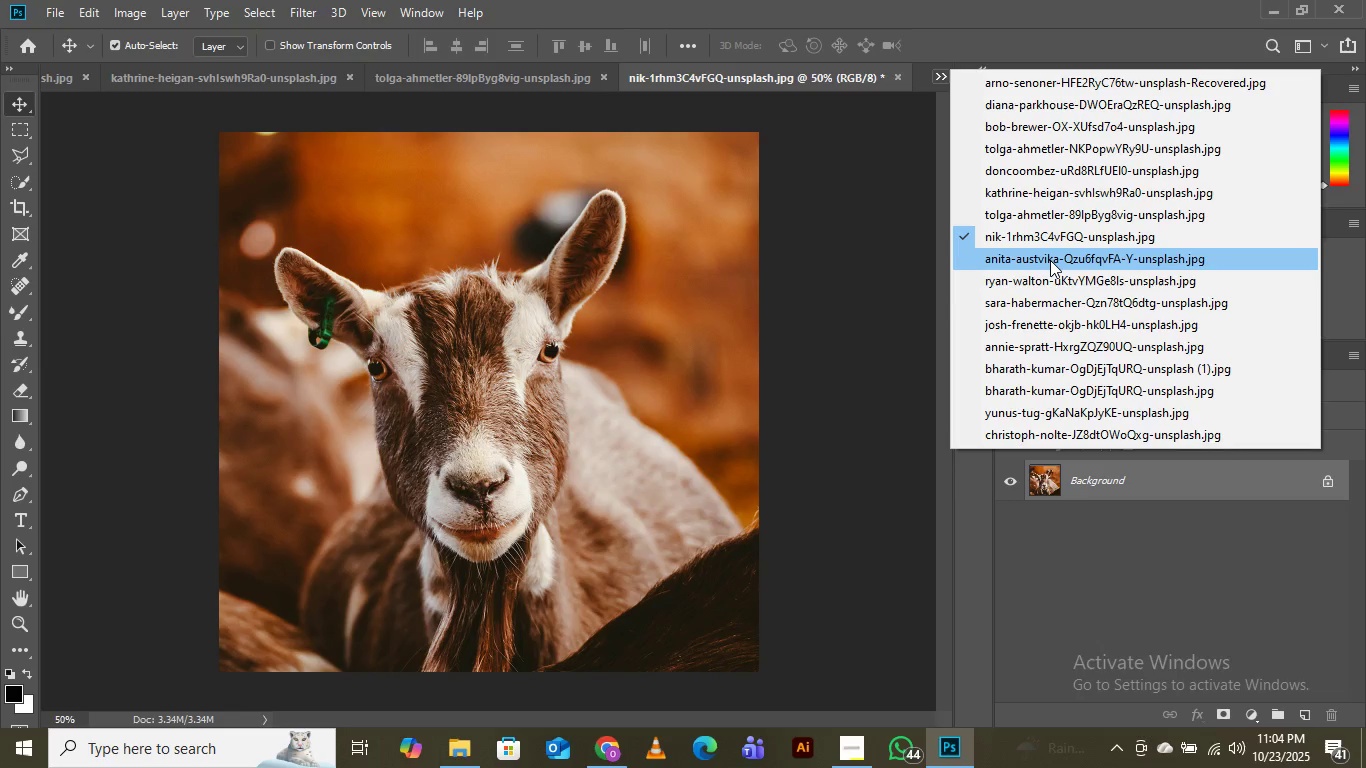 
left_click([1051, 260])
 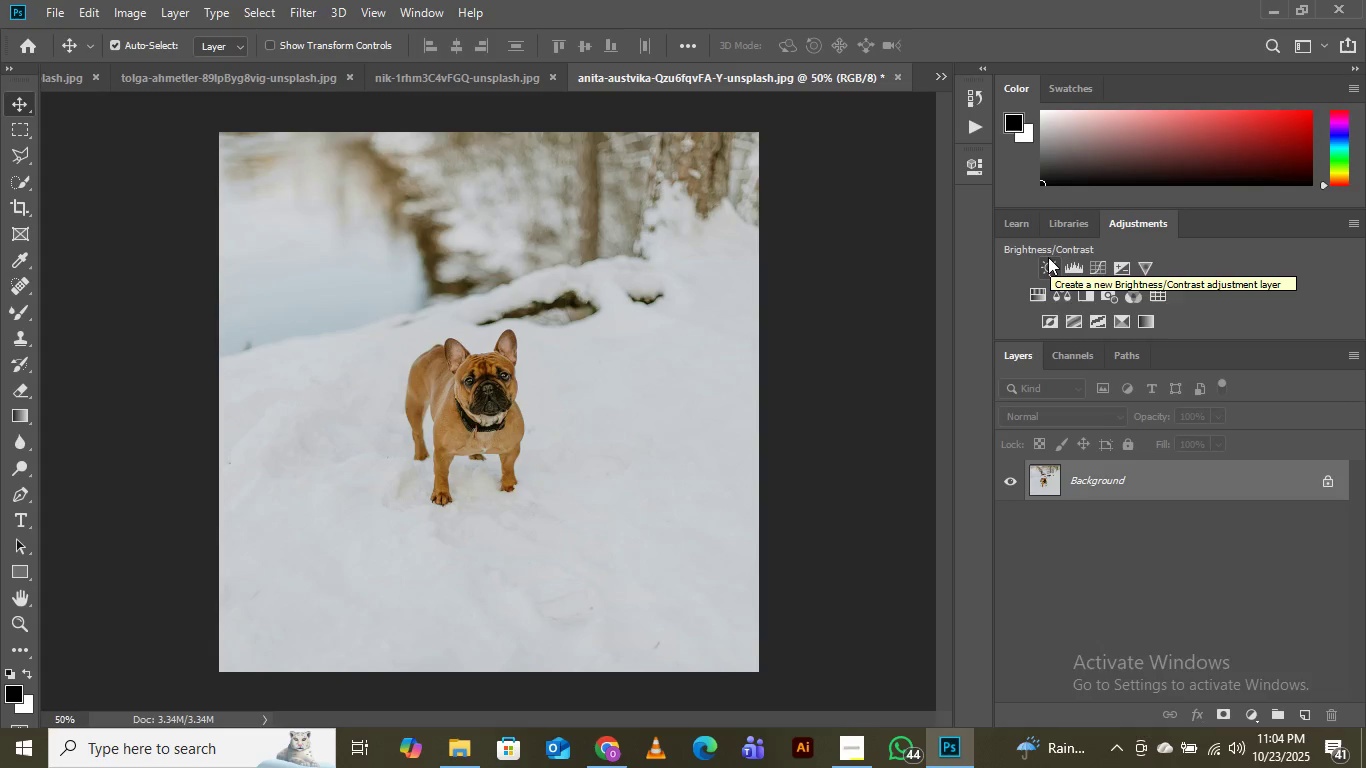 
wait(8.46)
 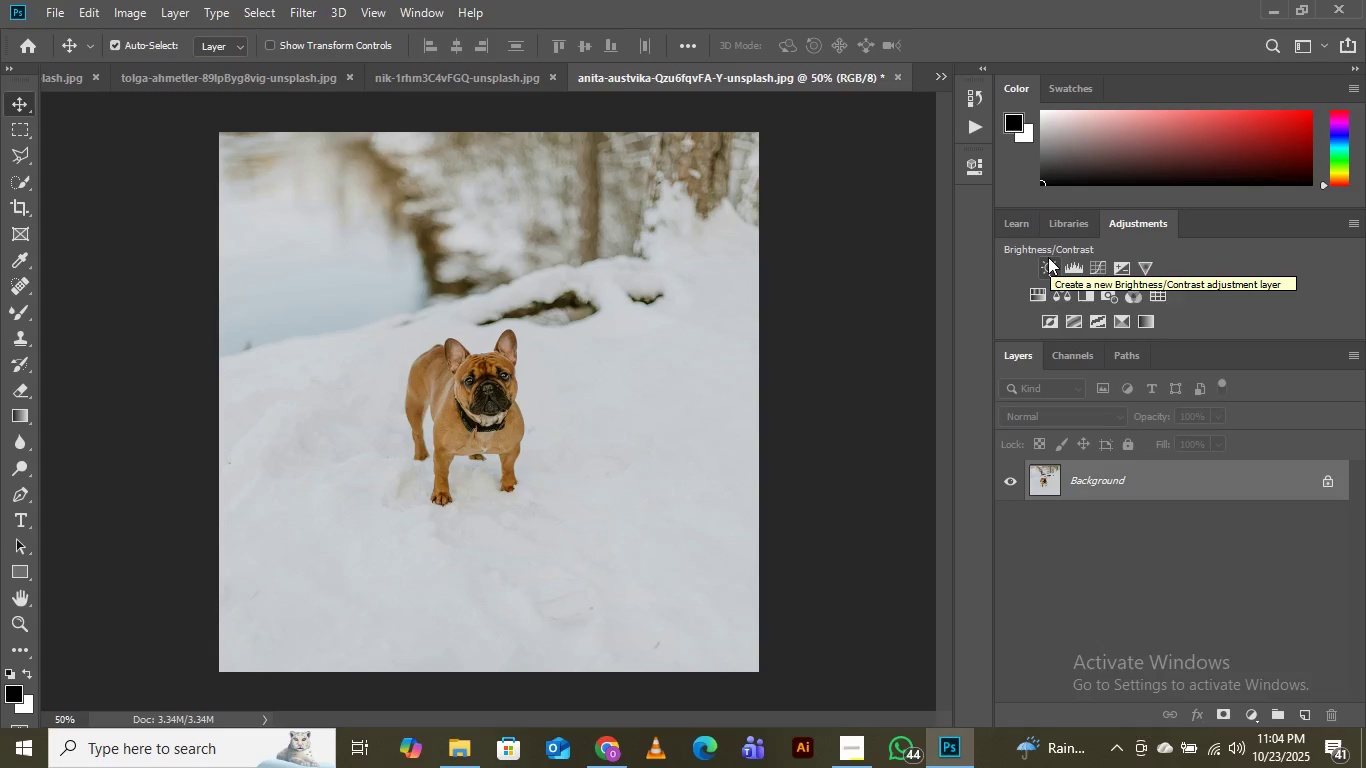 
left_click([61, 11])
 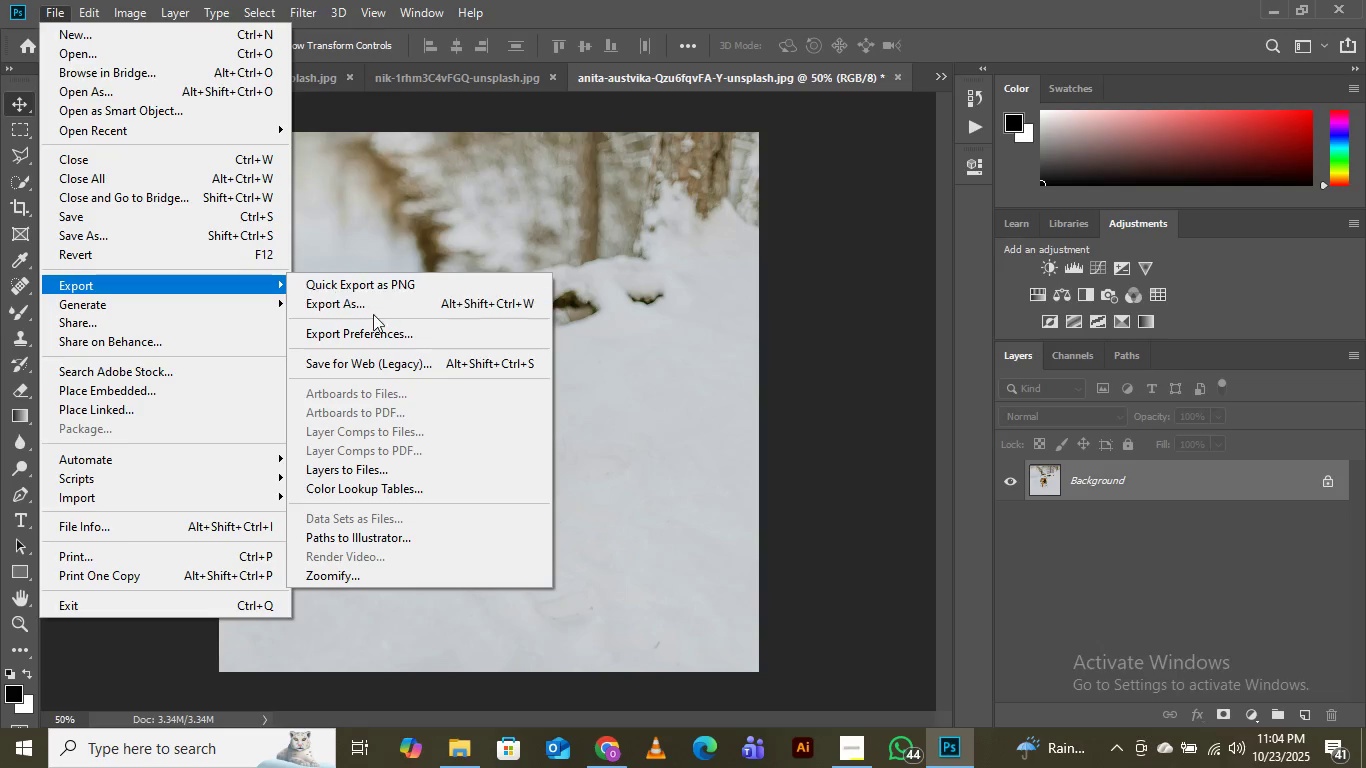 
left_click([367, 304])
 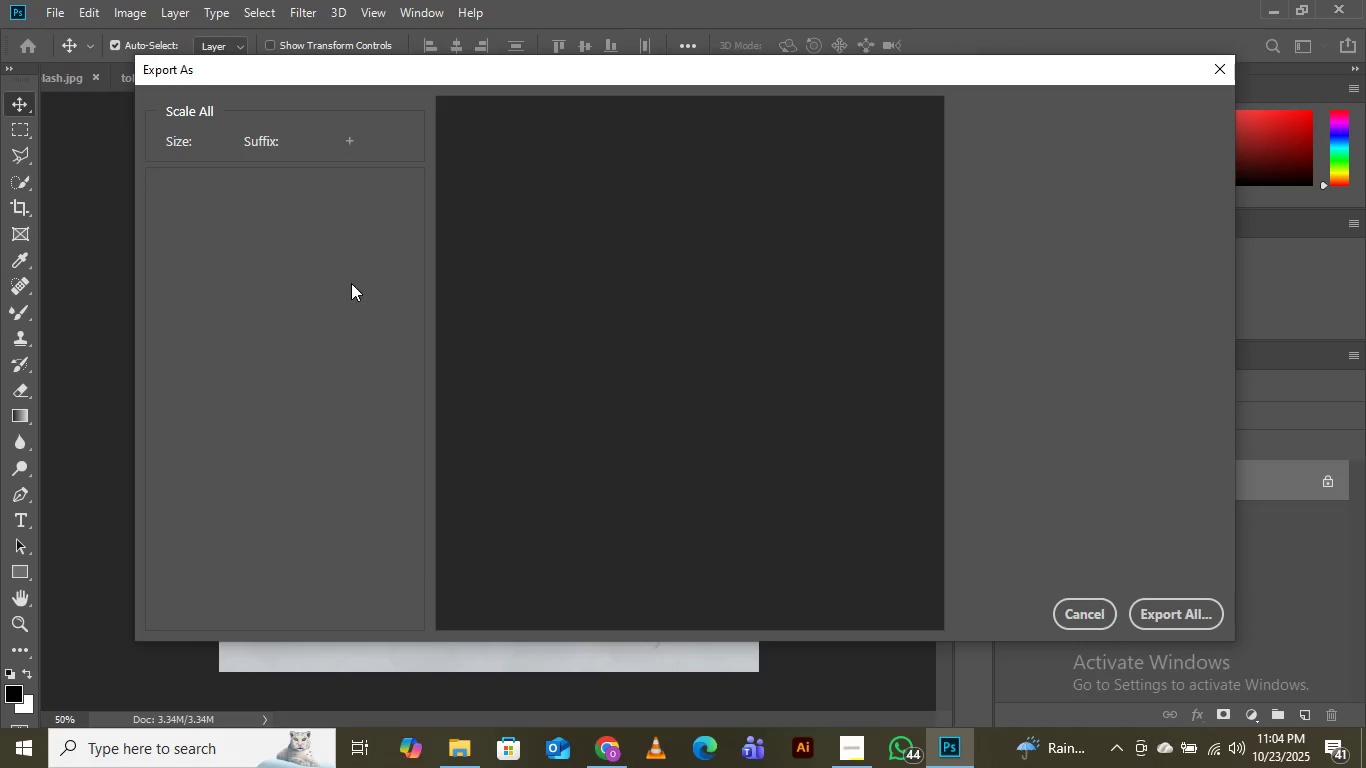 
mouse_move([348, 270])
 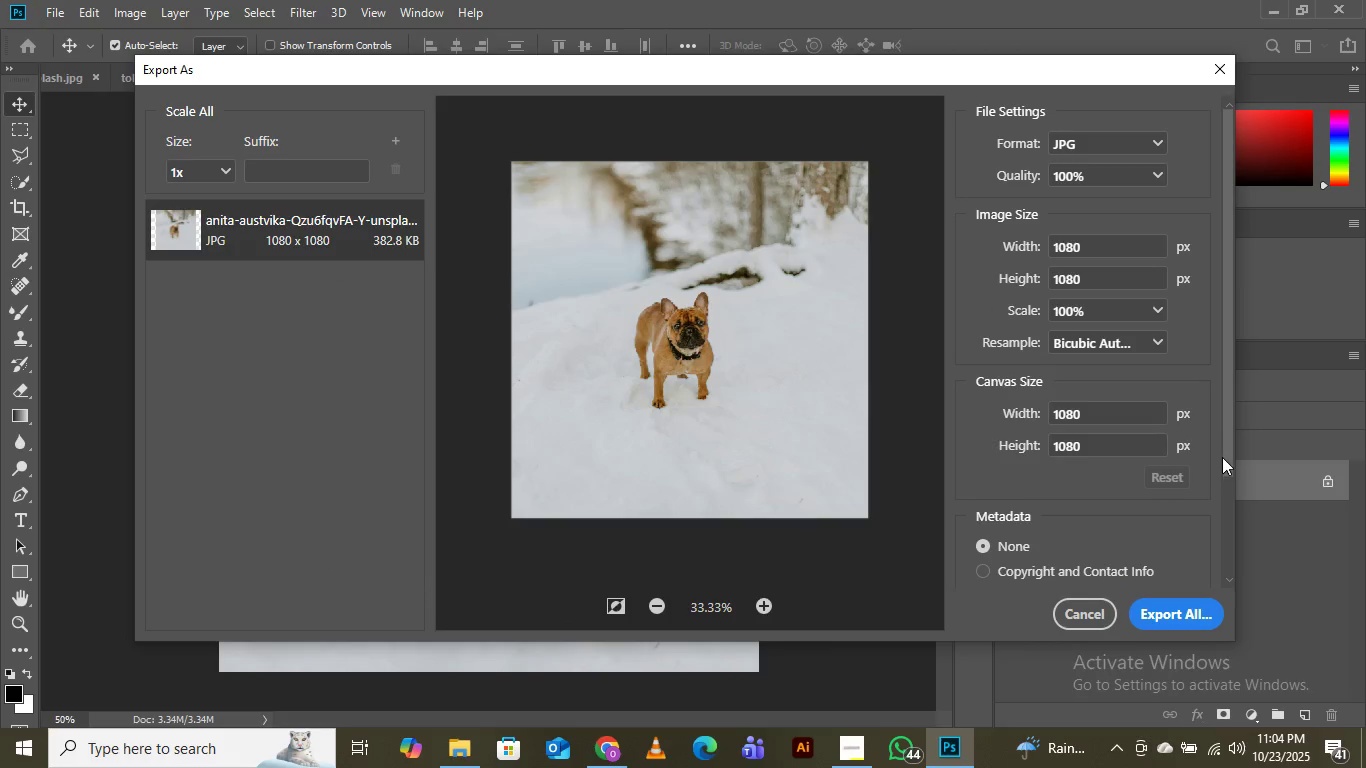 
wait(8.37)
 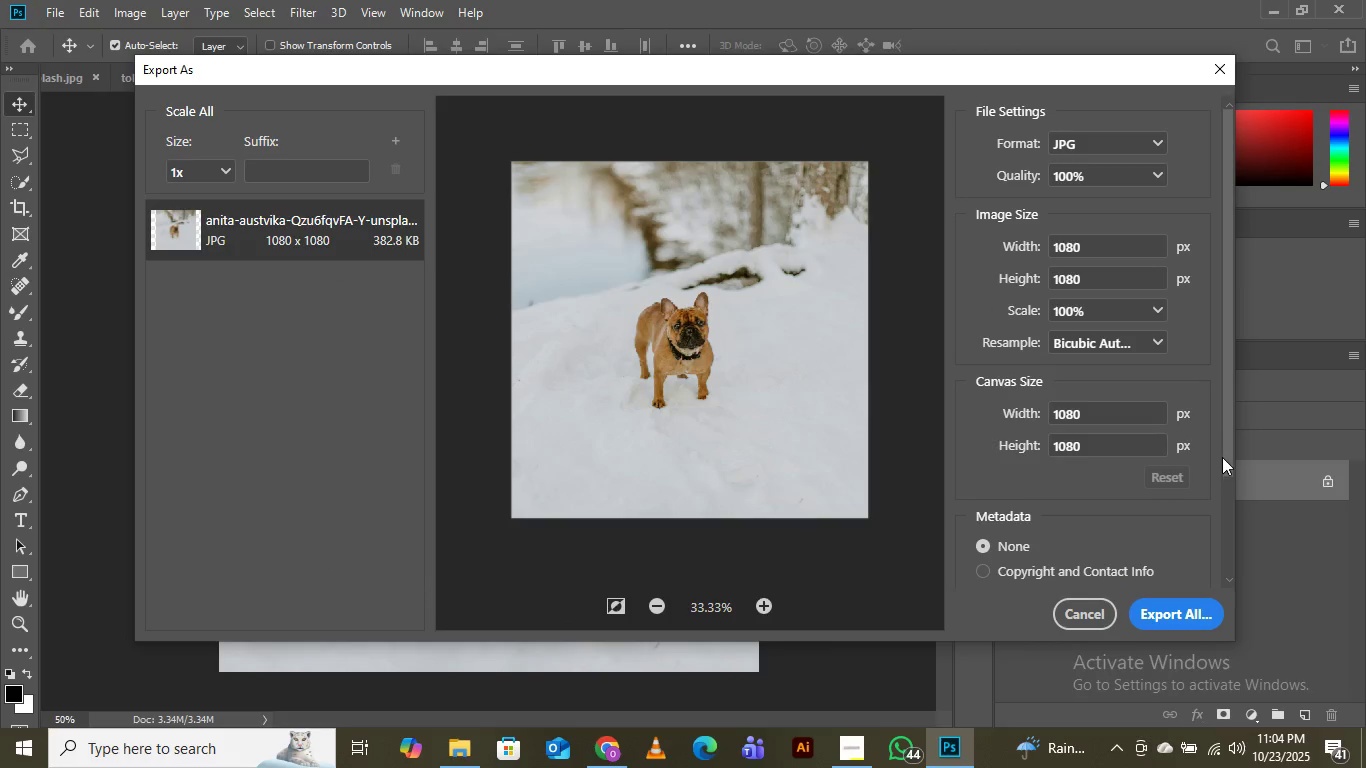 
left_click([1175, 606])
 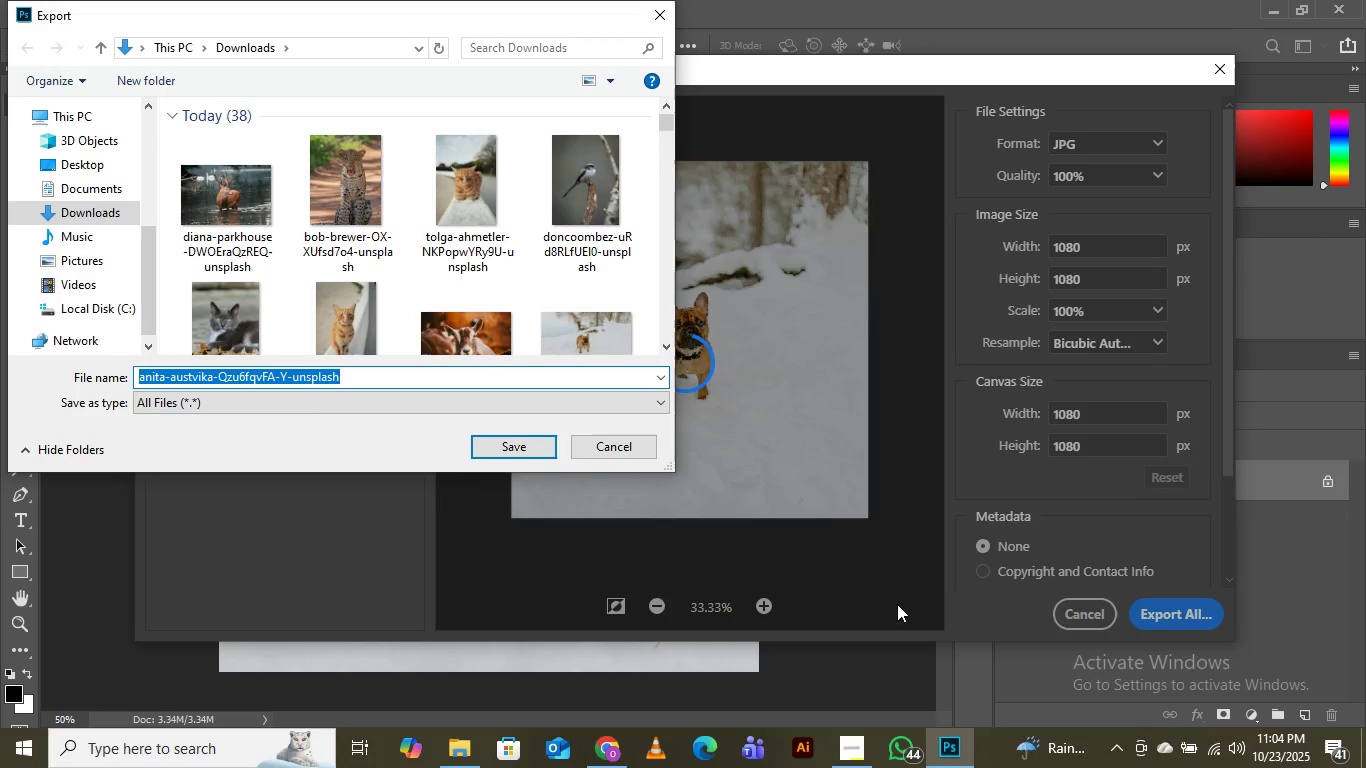 
scroll: coordinate [485, 252], scroll_direction: down, amount: 9.0
 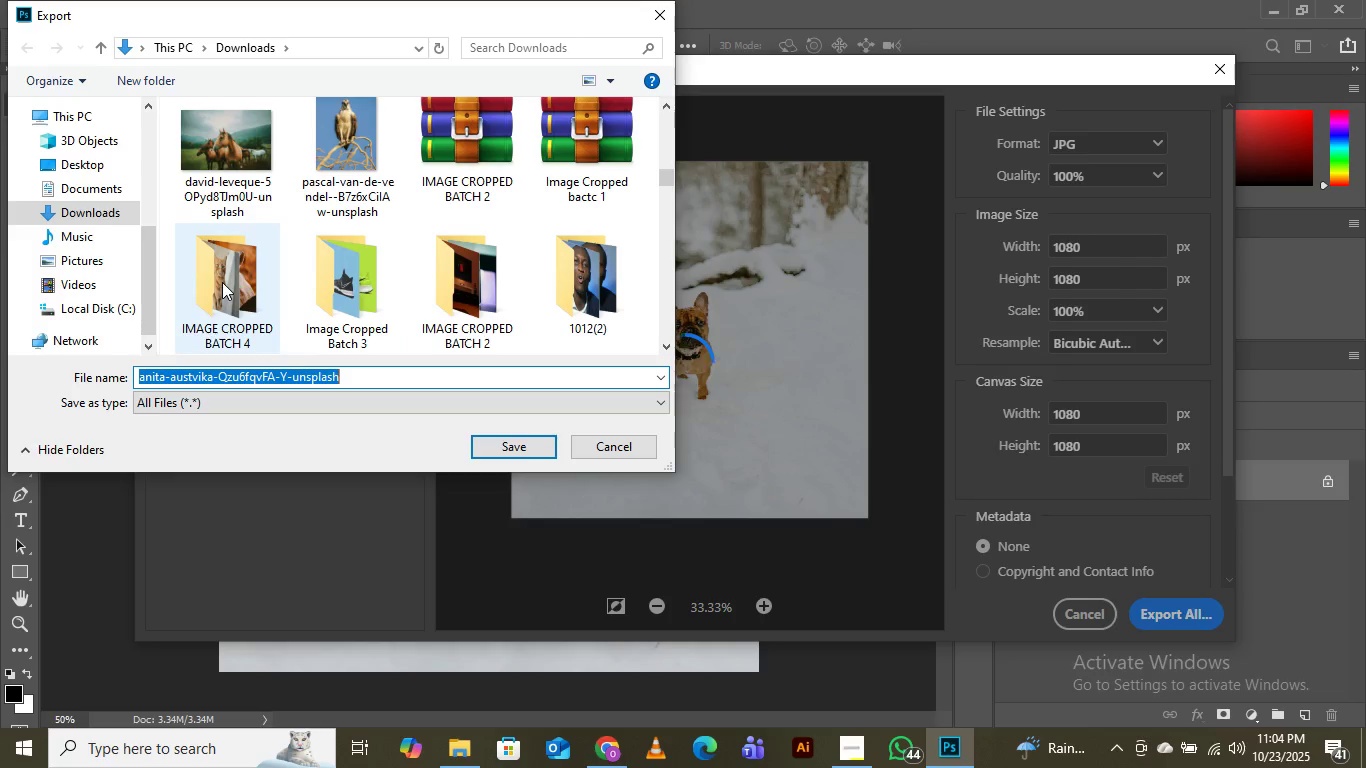 
double_click([222, 282])
 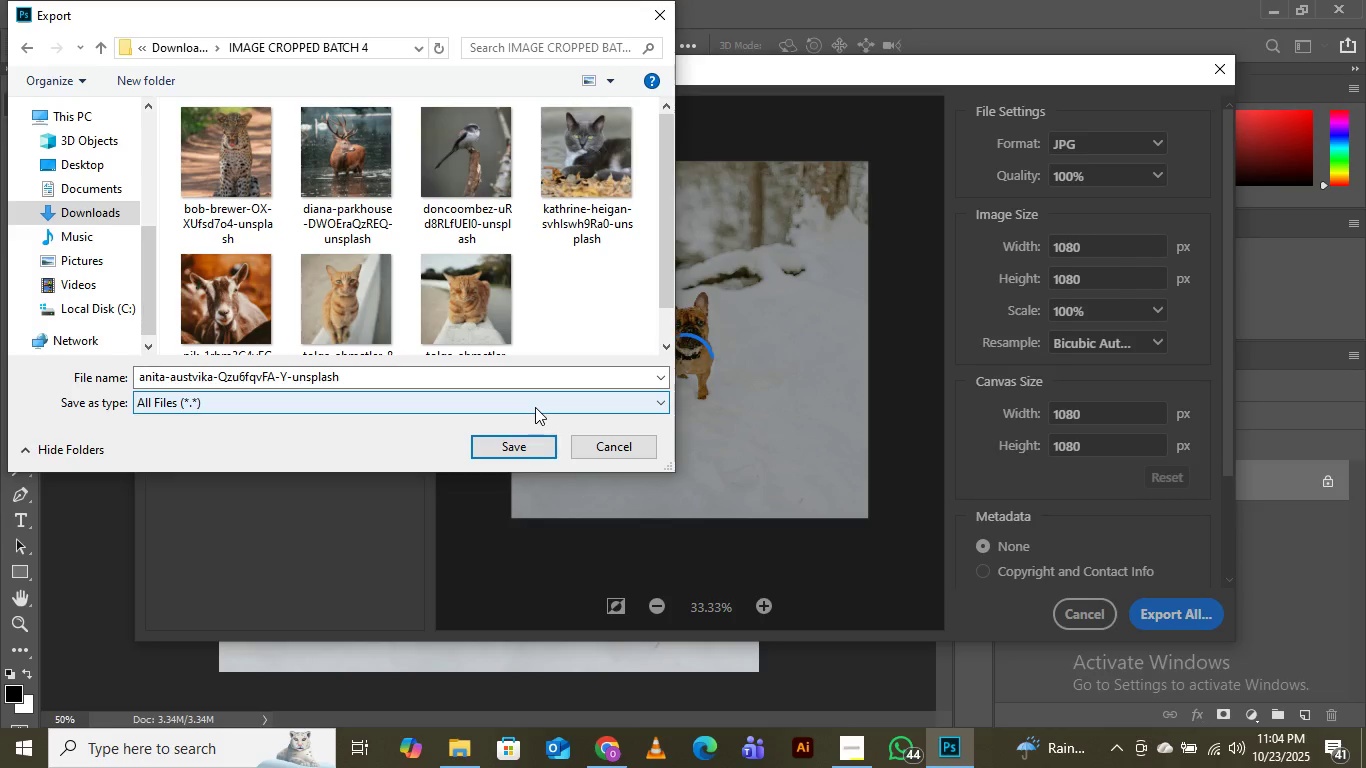 
wait(6.06)
 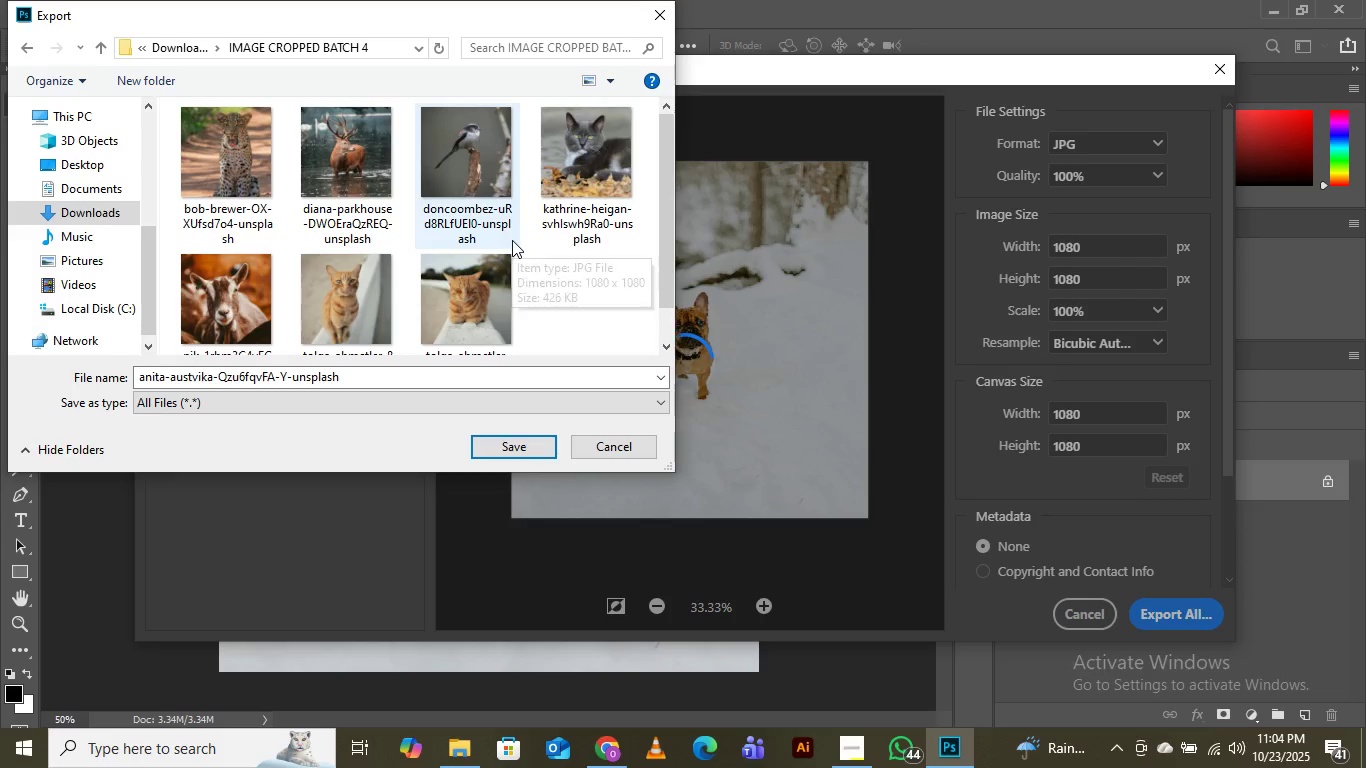 
left_click([527, 448])
 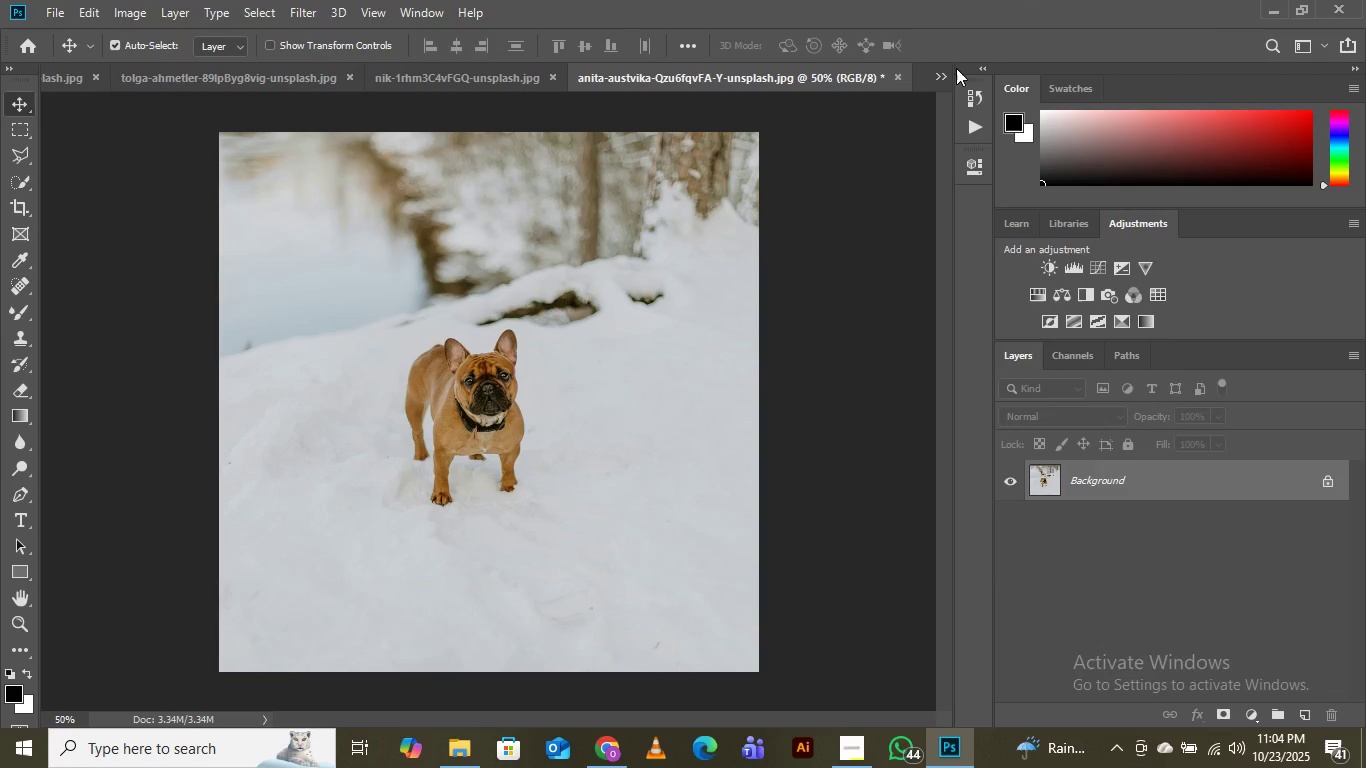 
left_click([944, 75])
 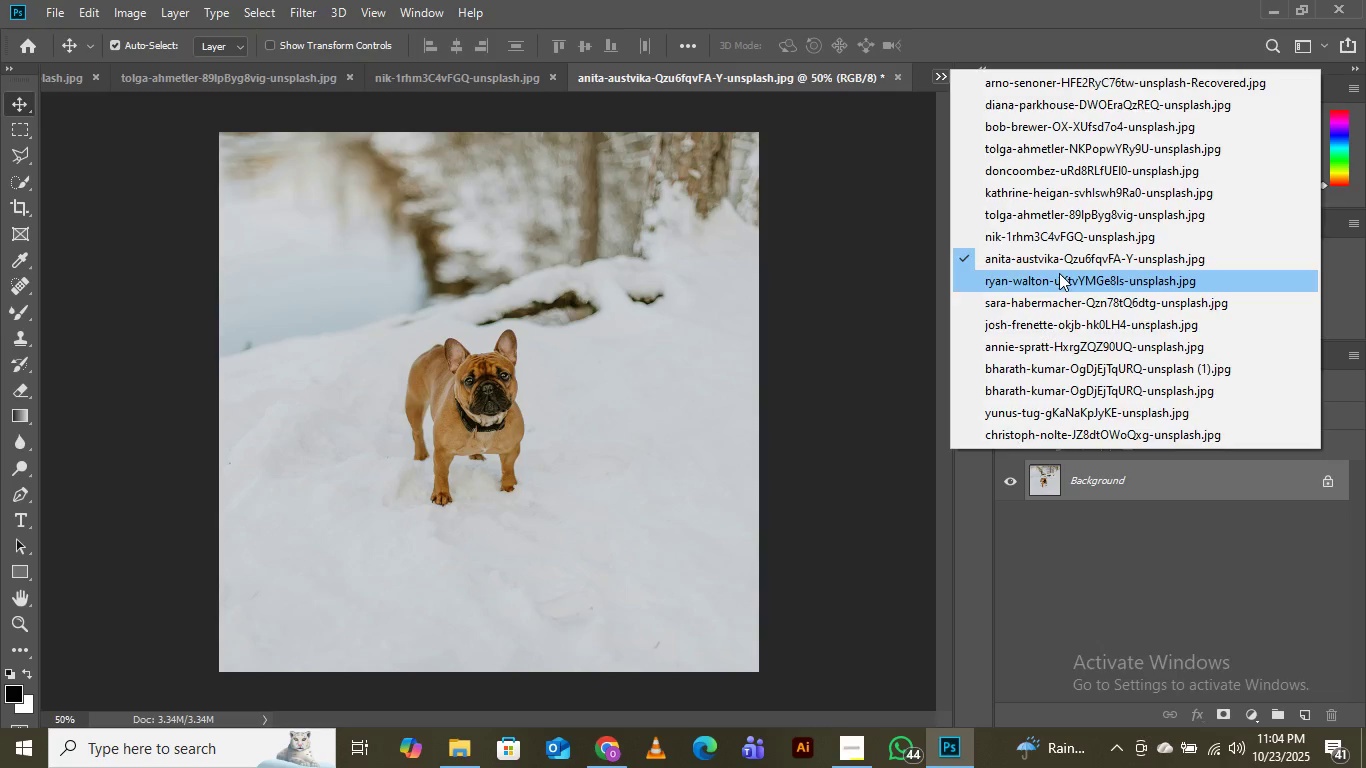 
left_click([1059, 273])
 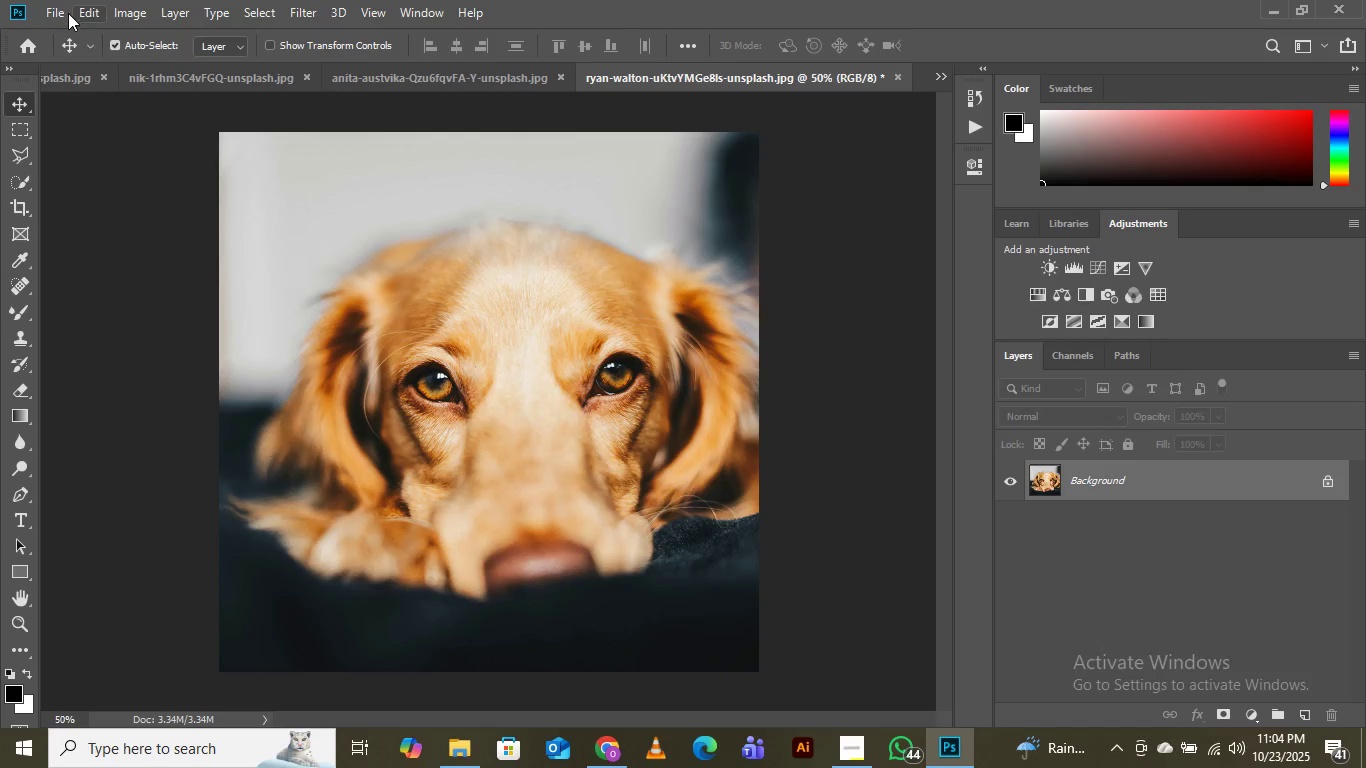 
left_click([47, 3])
 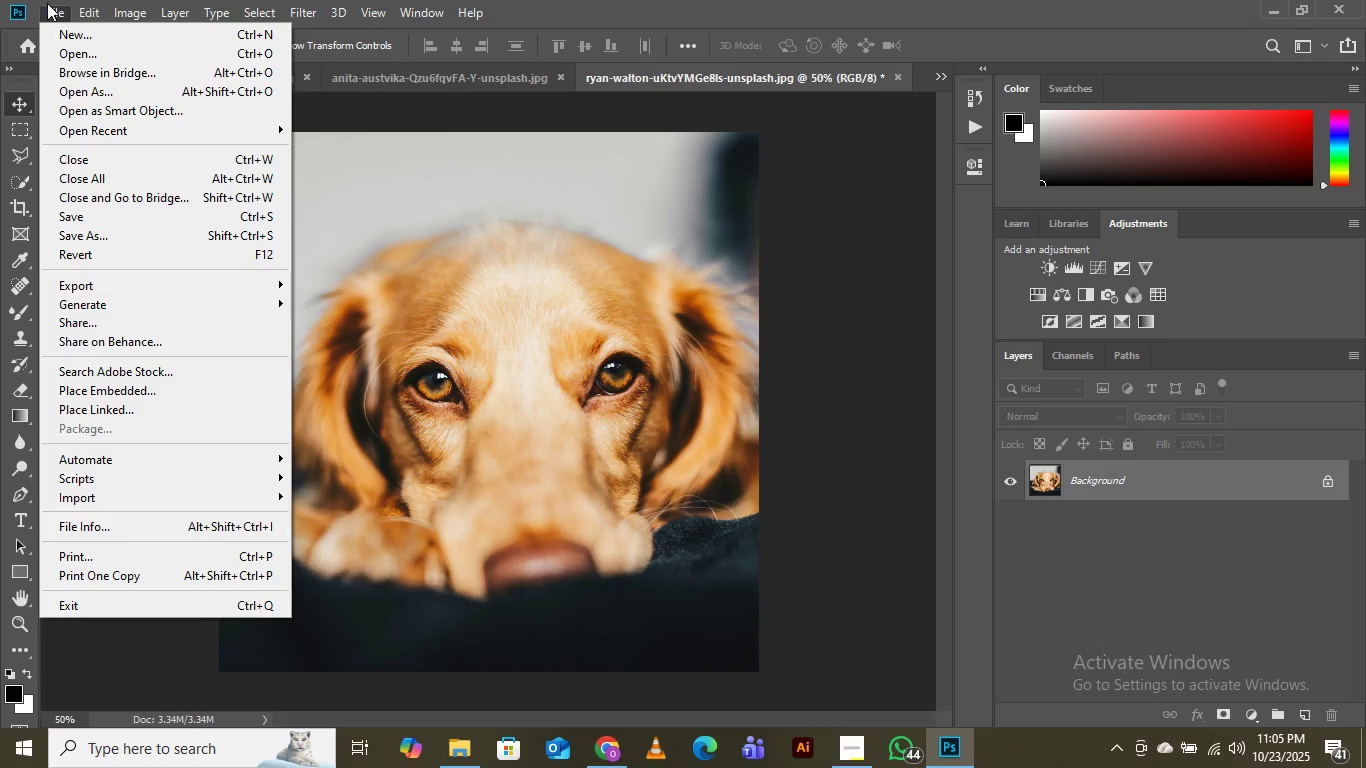 
wait(18.19)
 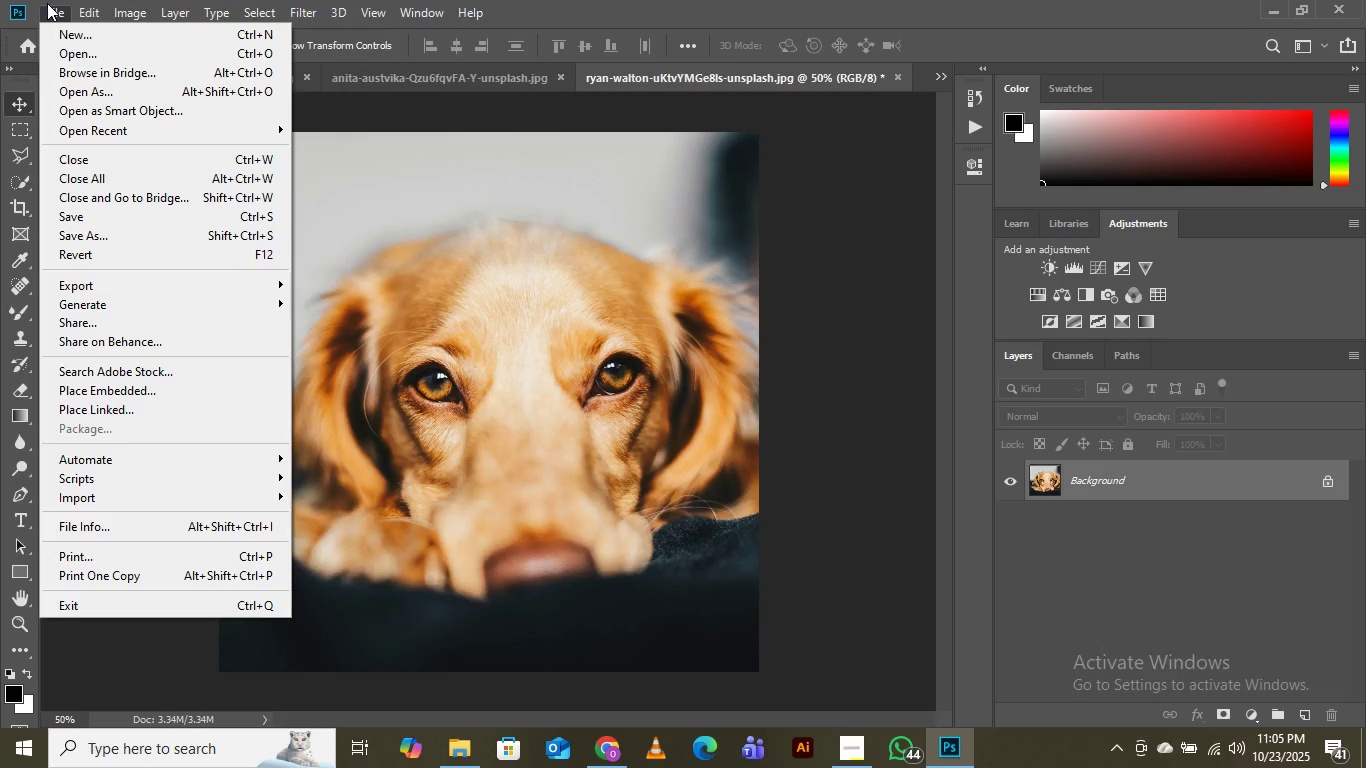 
mouse_move([160, 284])
 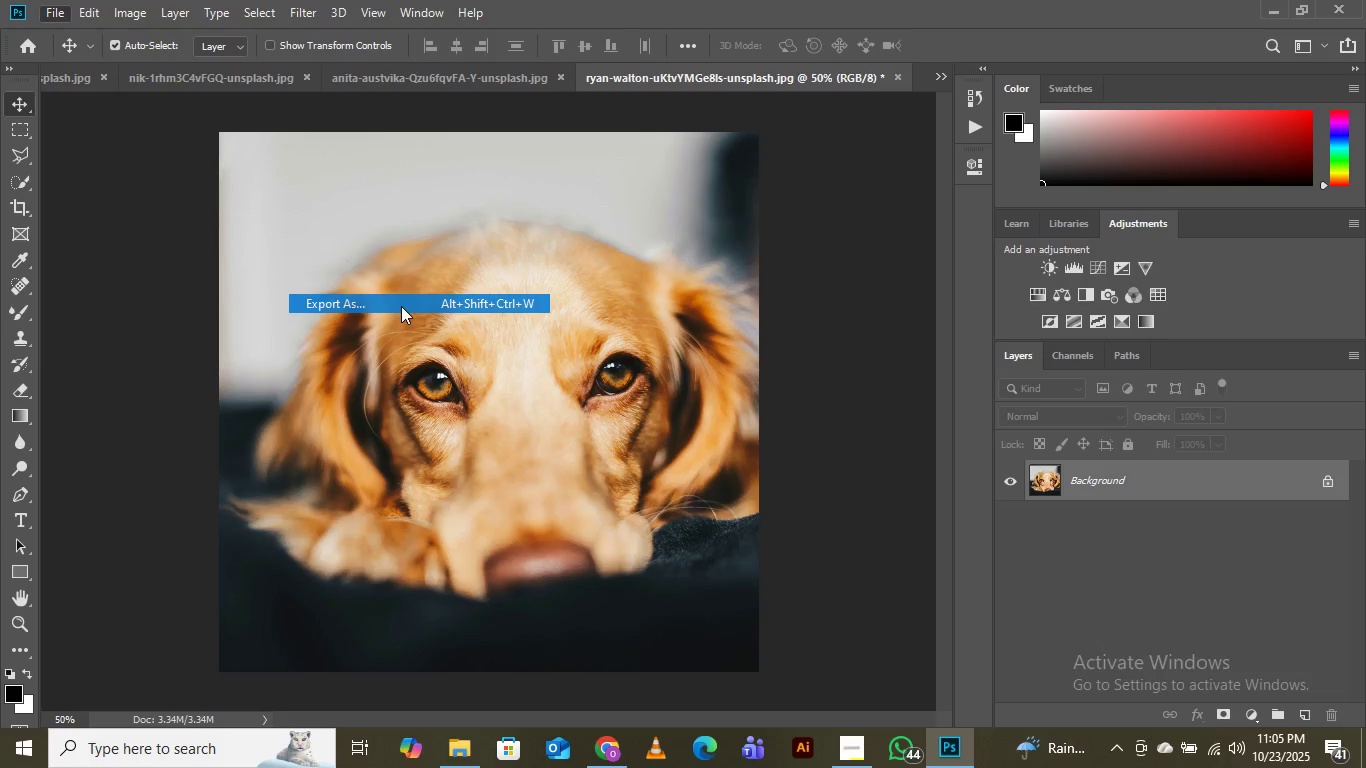 
left_click([401, 306])
 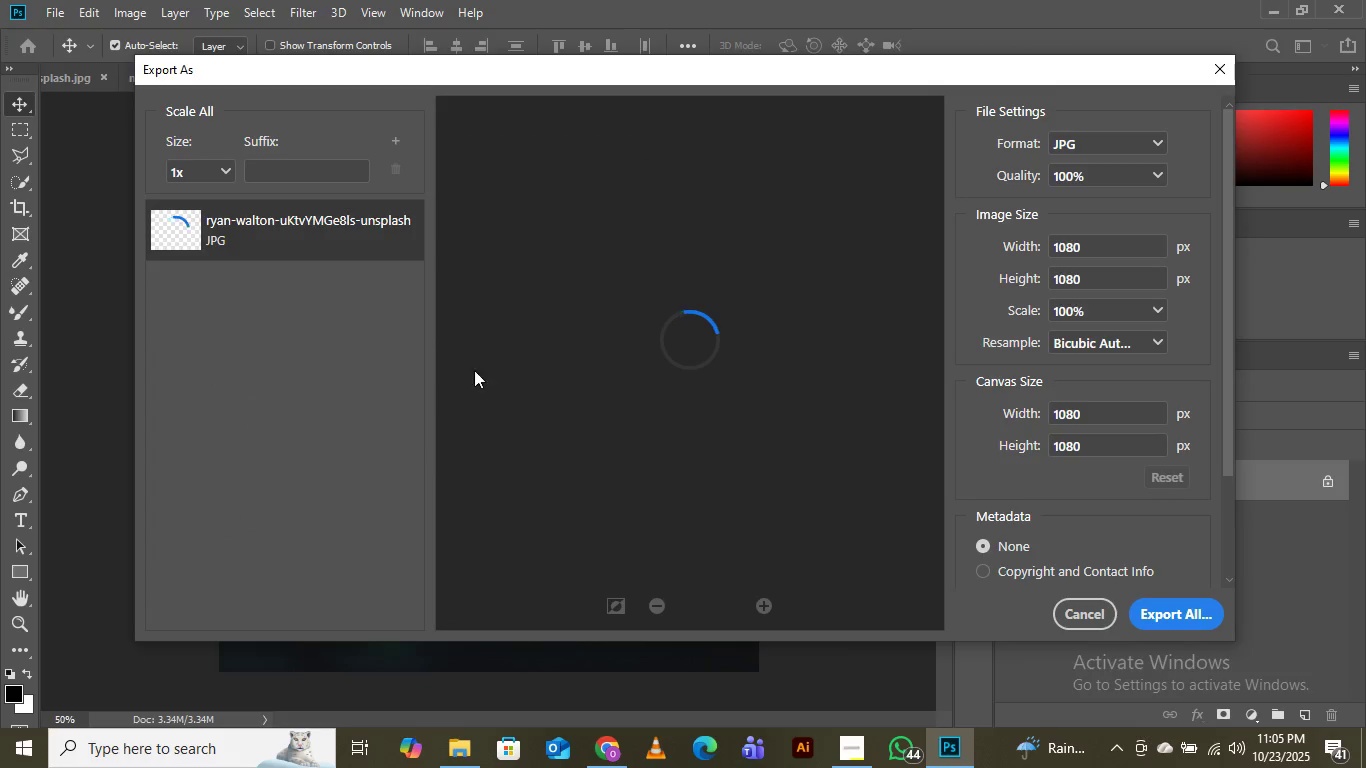 
wait(8.06)
 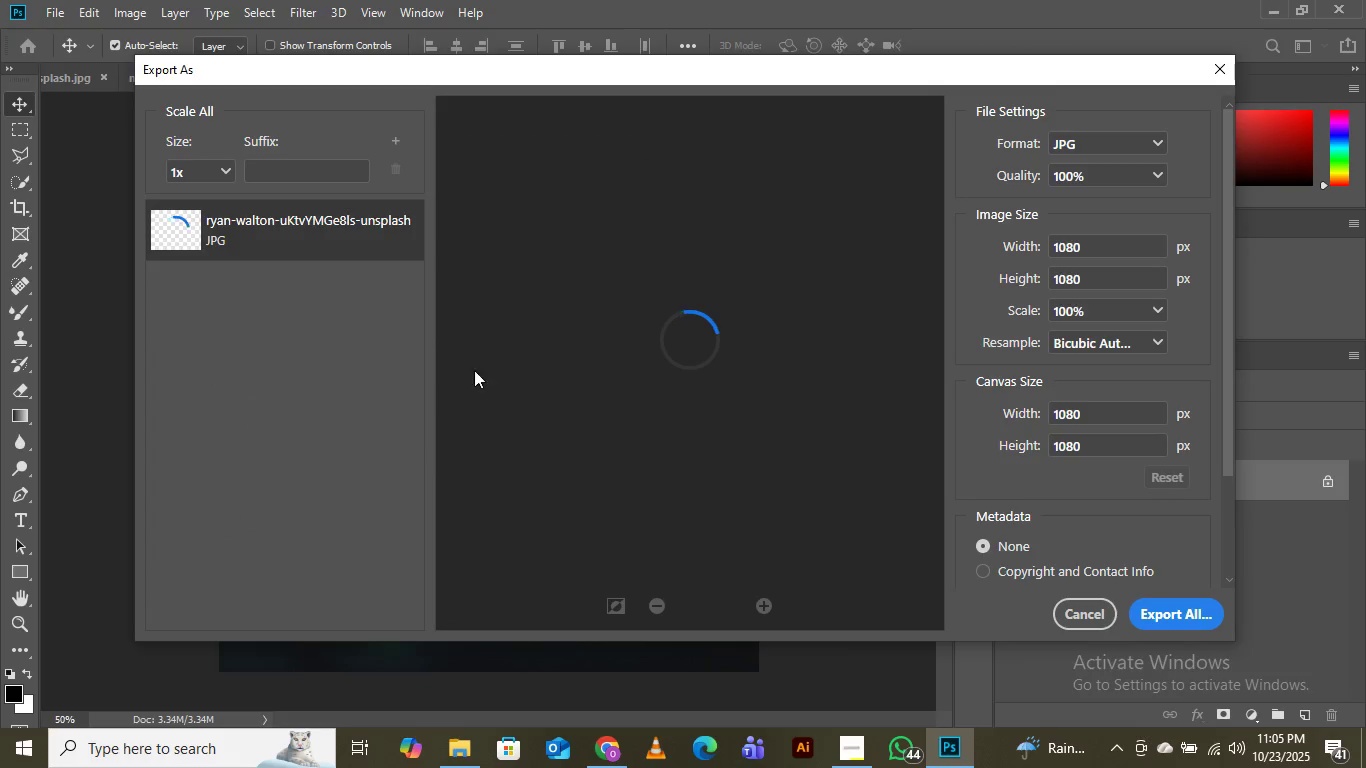 
left_click([1168, 606])
 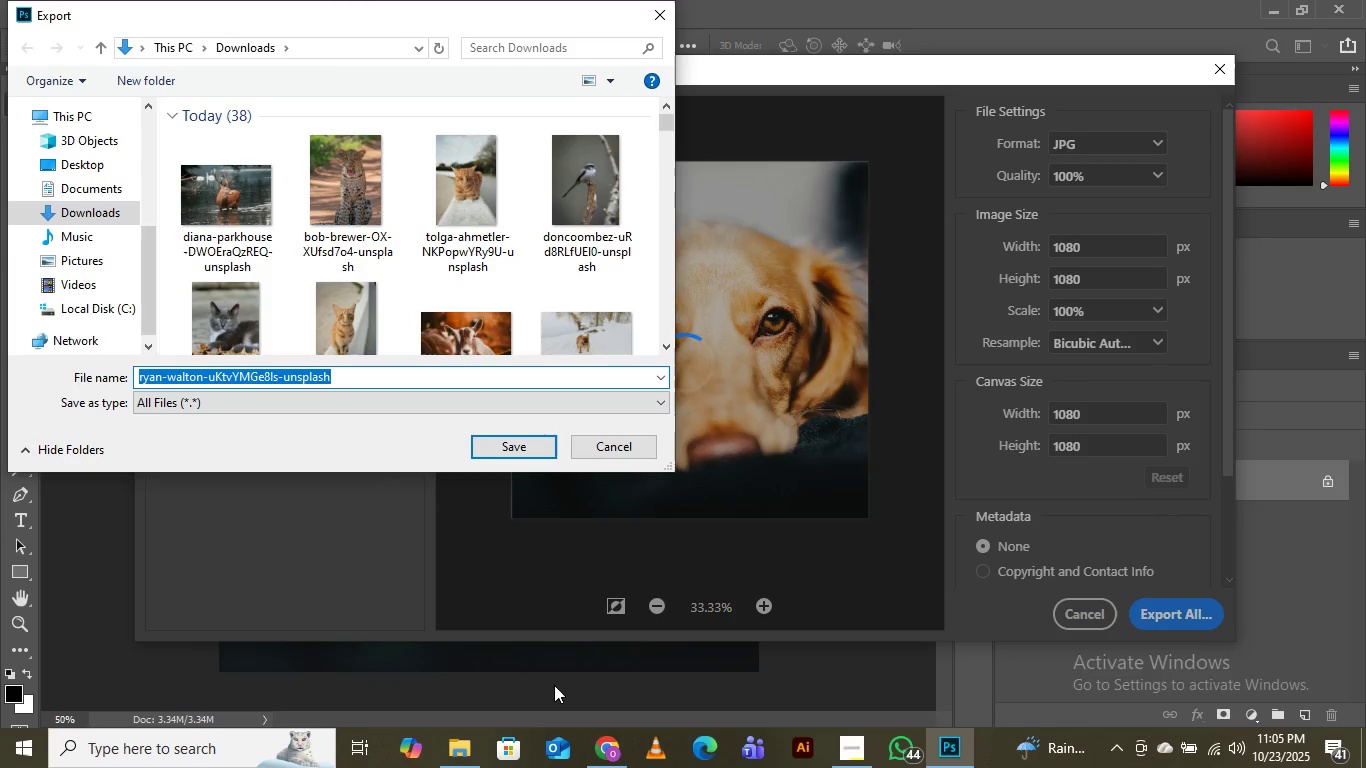 
scroll: coordinate [481, 275], scroll_direction: down, amount: 5.0
 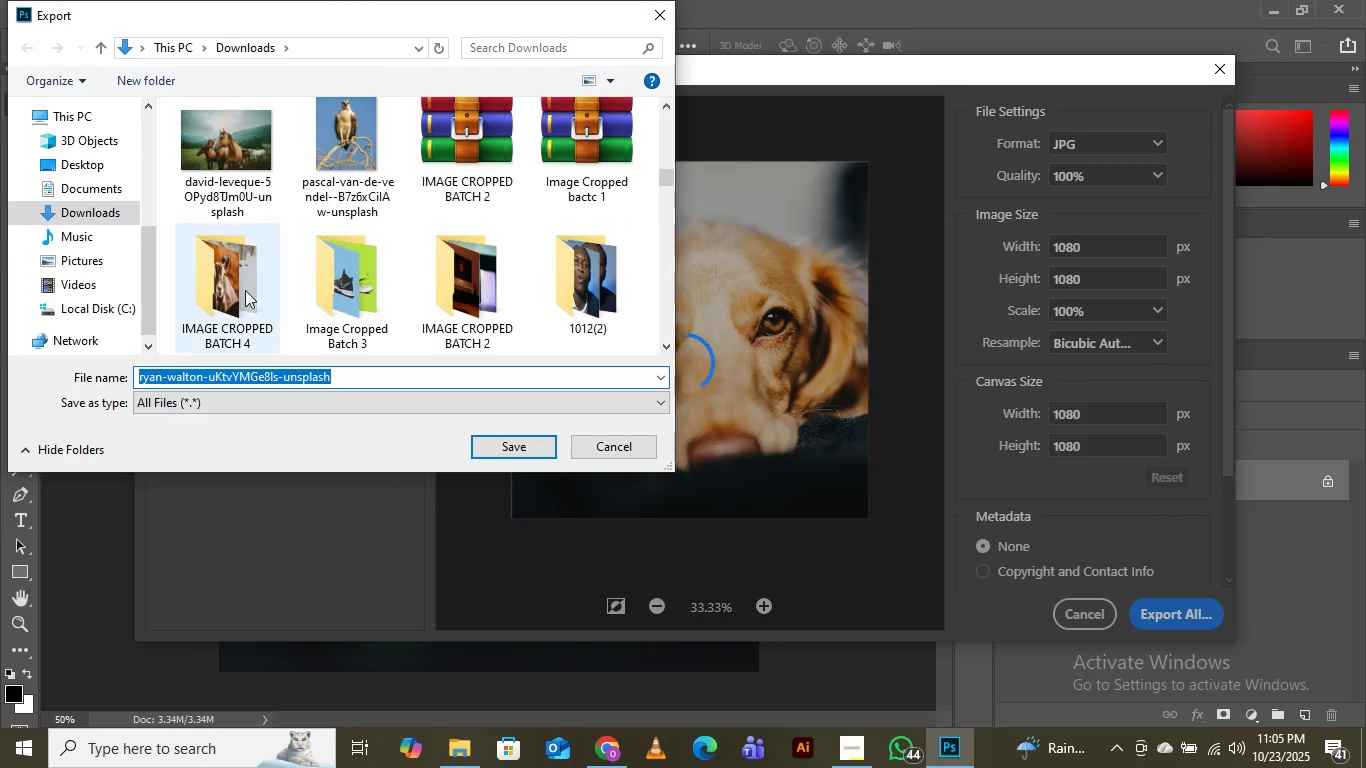 
double_click([241, 293])
 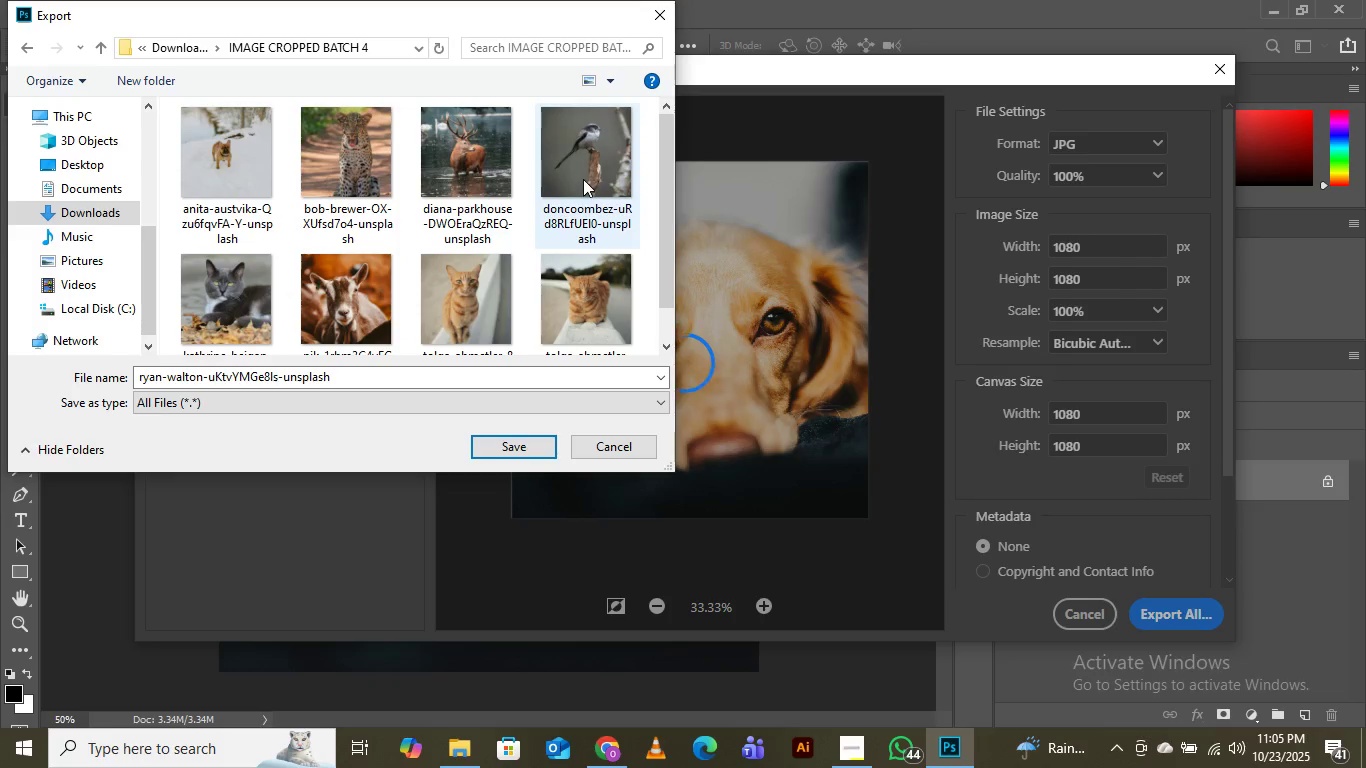 
scroll: coordinate [595, 223], scroll_direction: down, amount: 8.0
 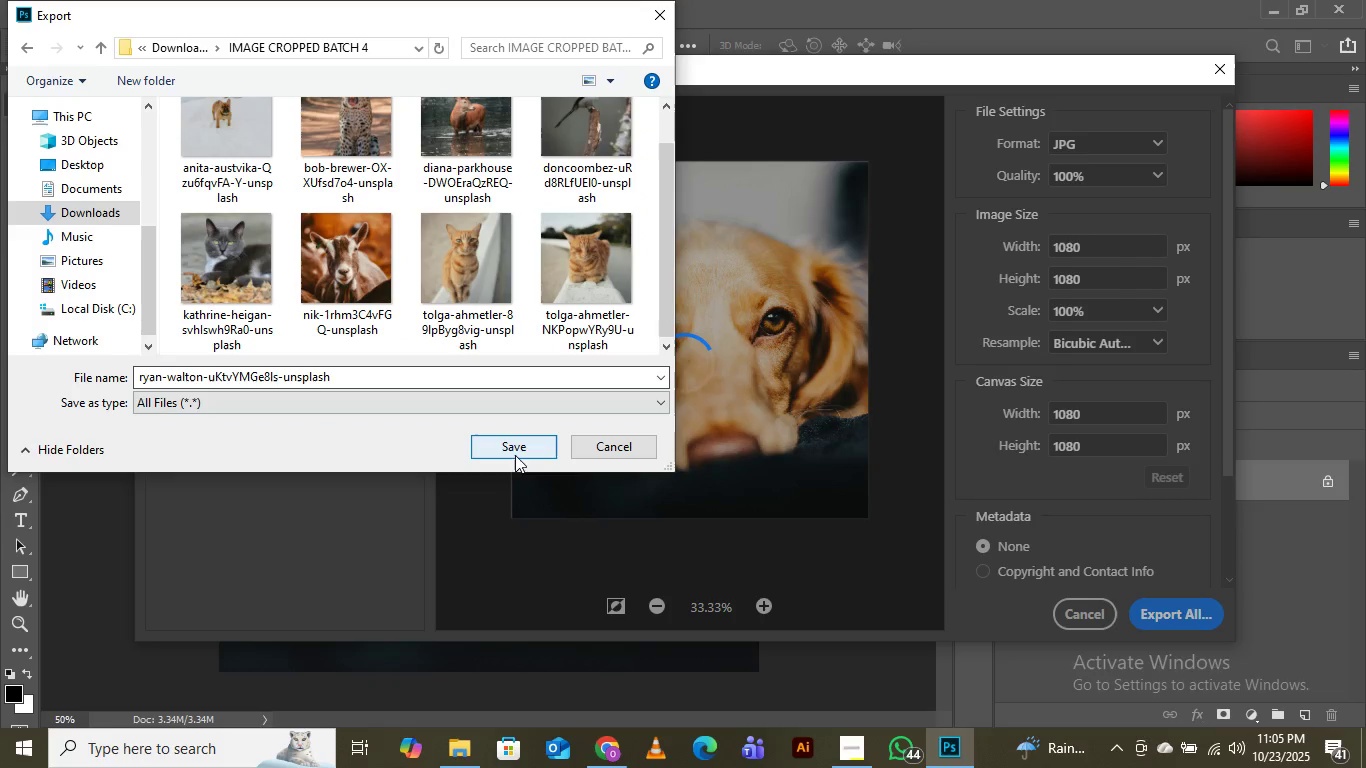 
left_click([508, 443])
 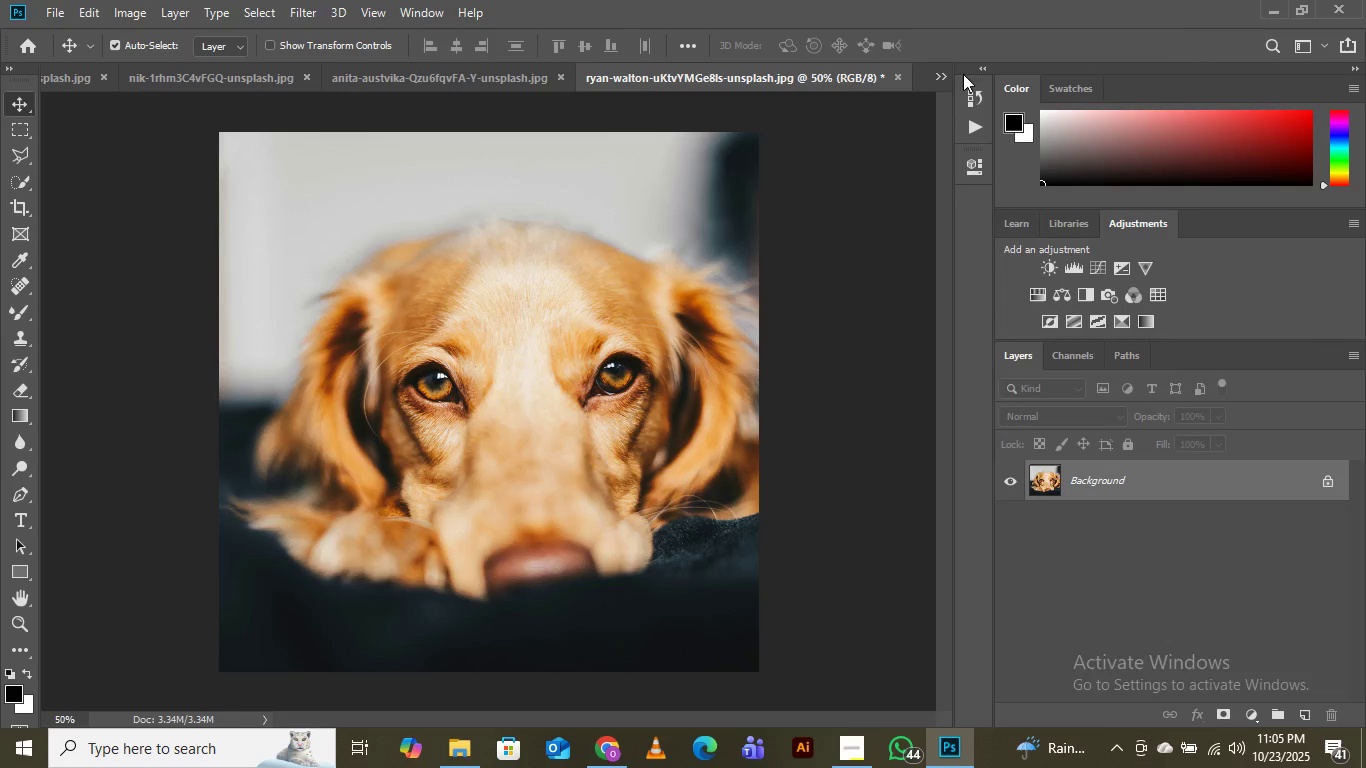 
wait(5.4)
 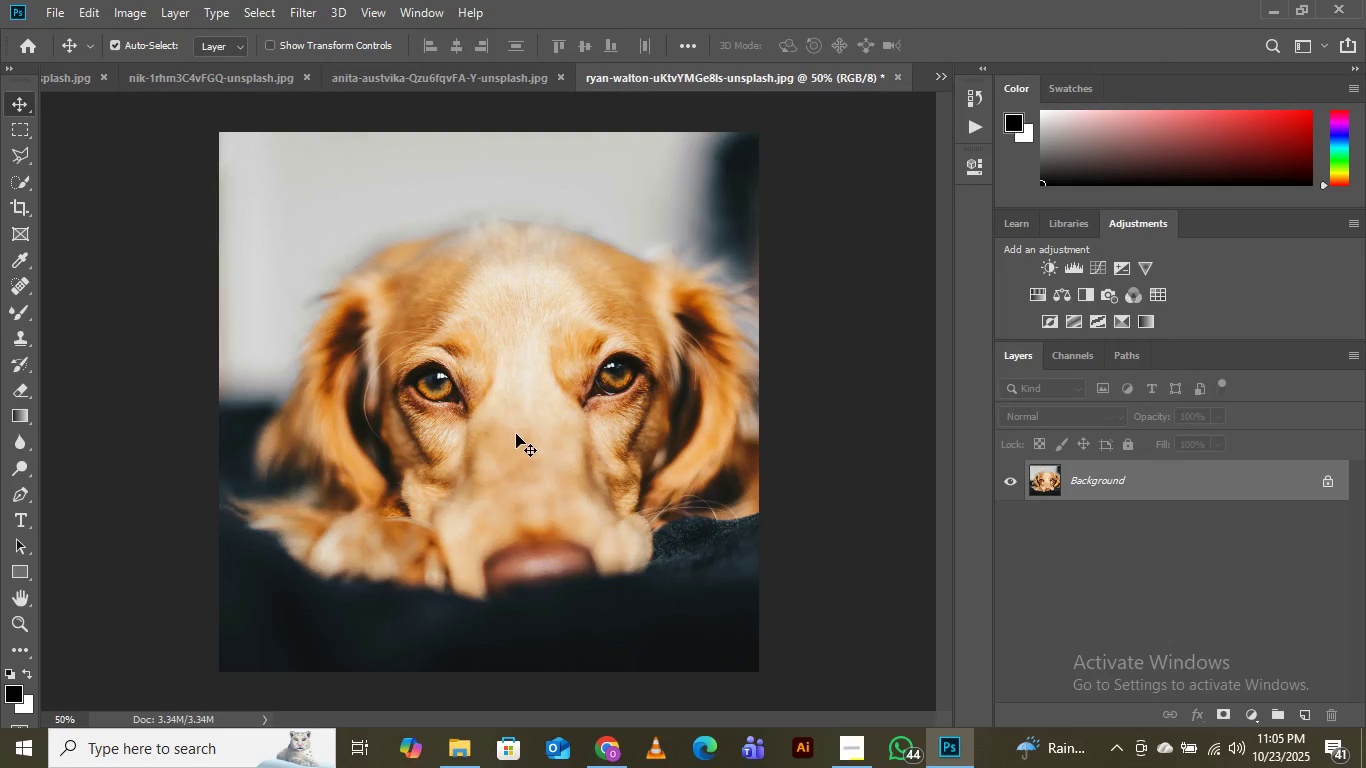 
left_click([938, 77])
 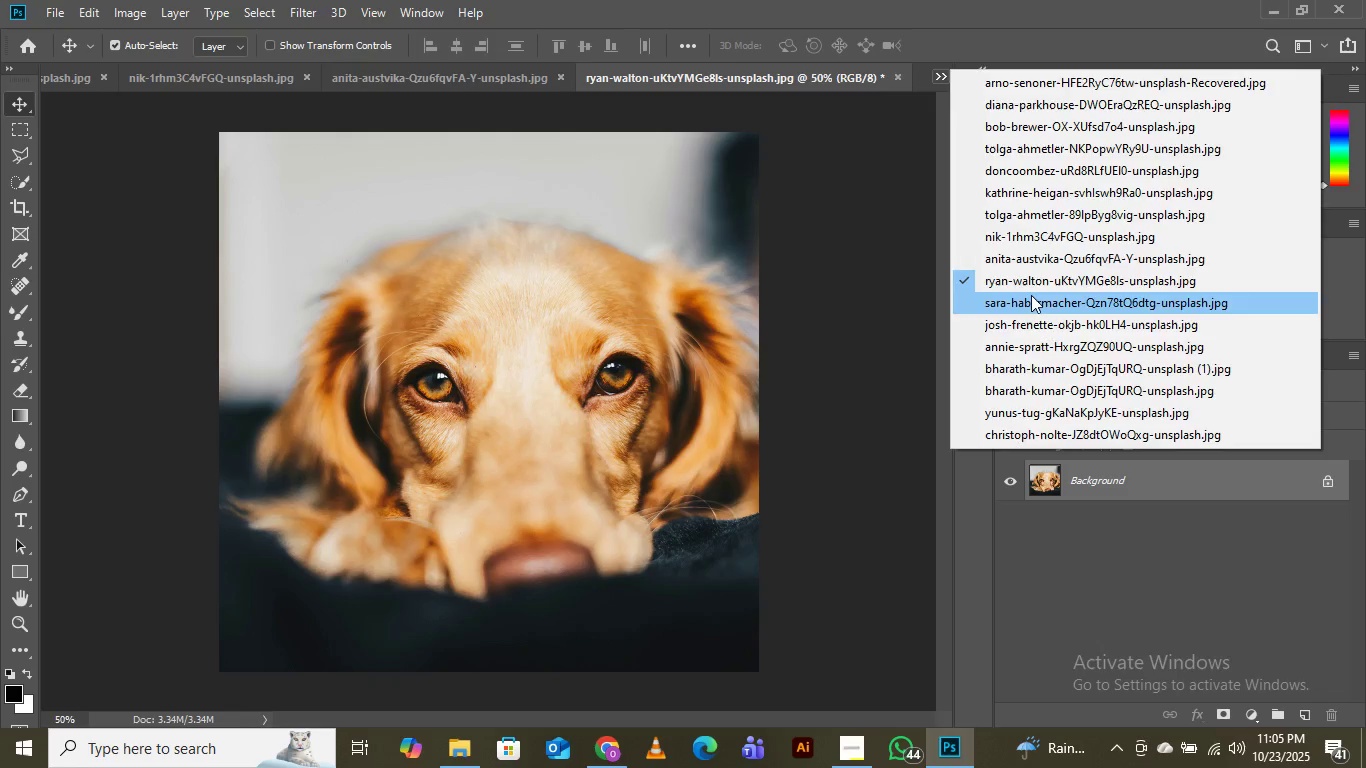 
left_click([1031, 295])
 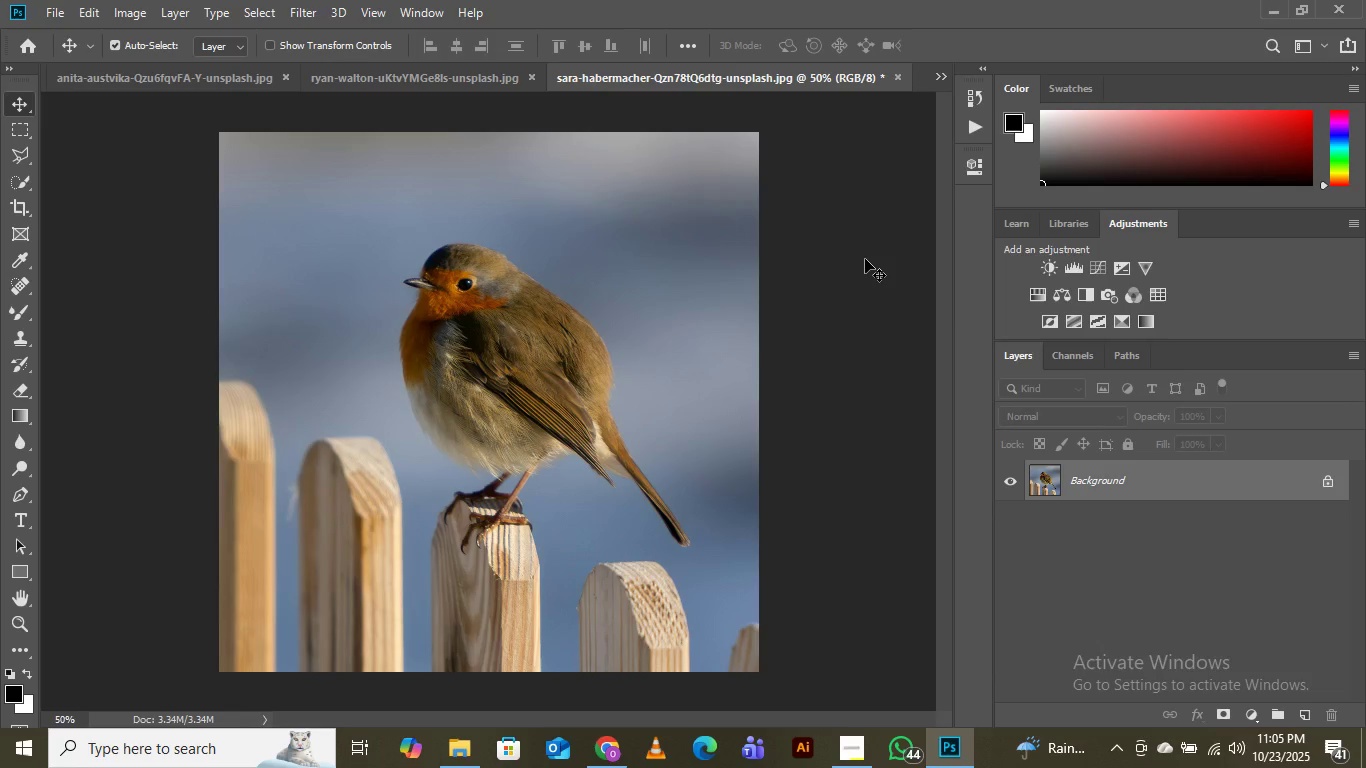 
wait(16.37)
 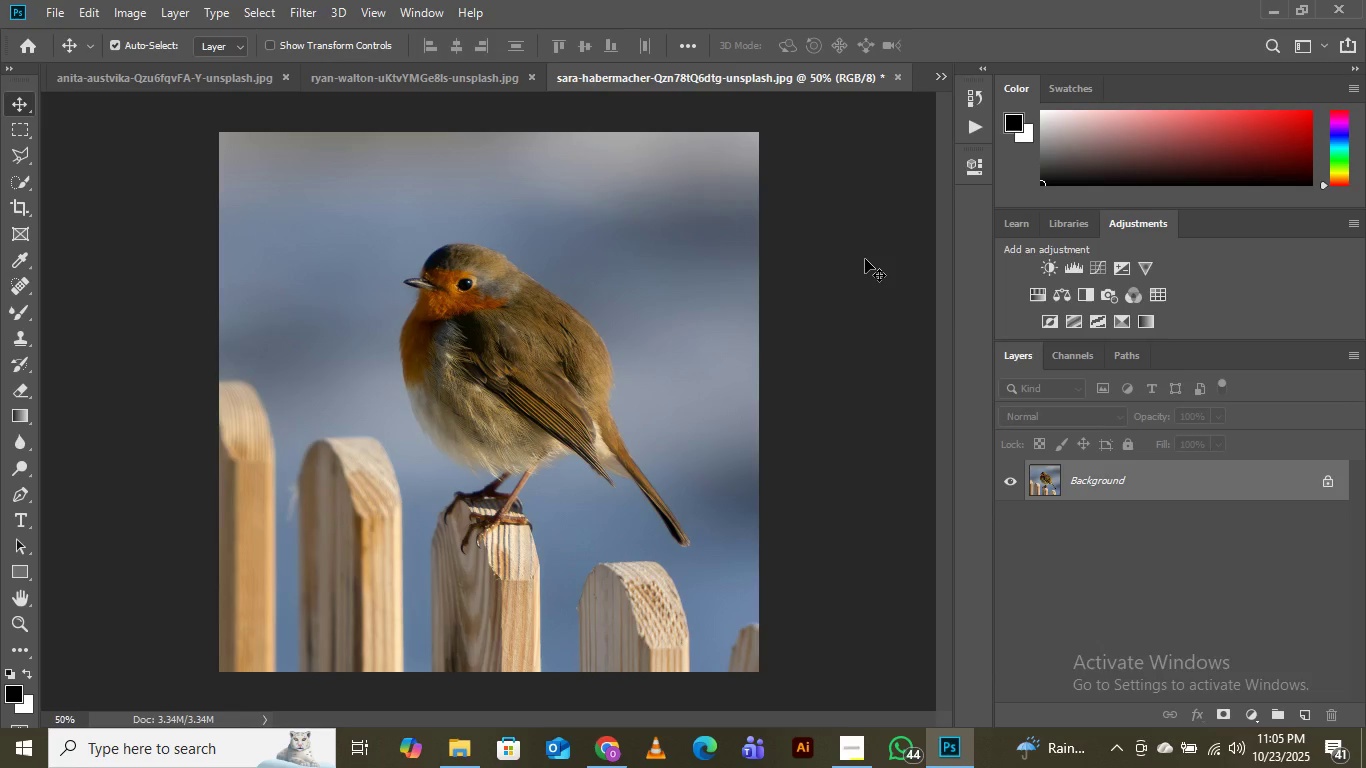 
left_click([48, 5])
 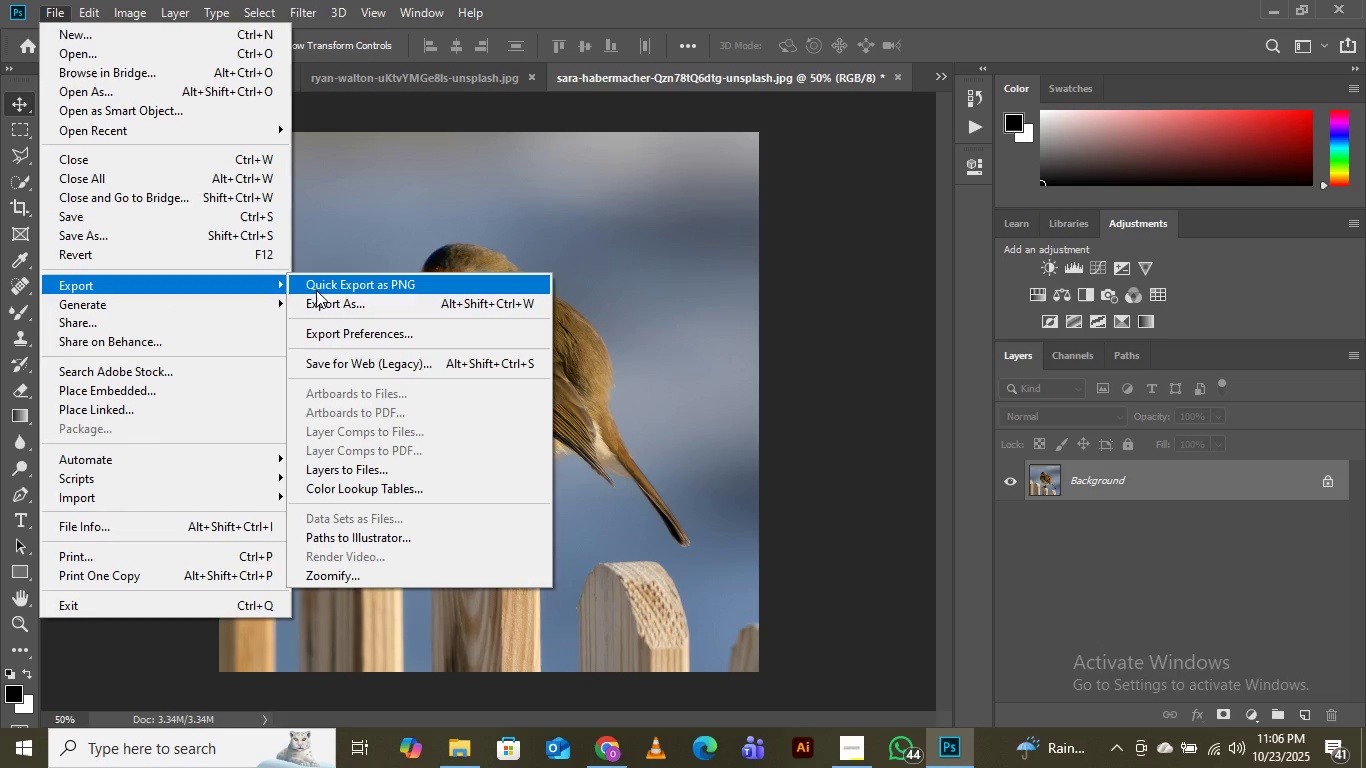 
left_click([319, 301])
 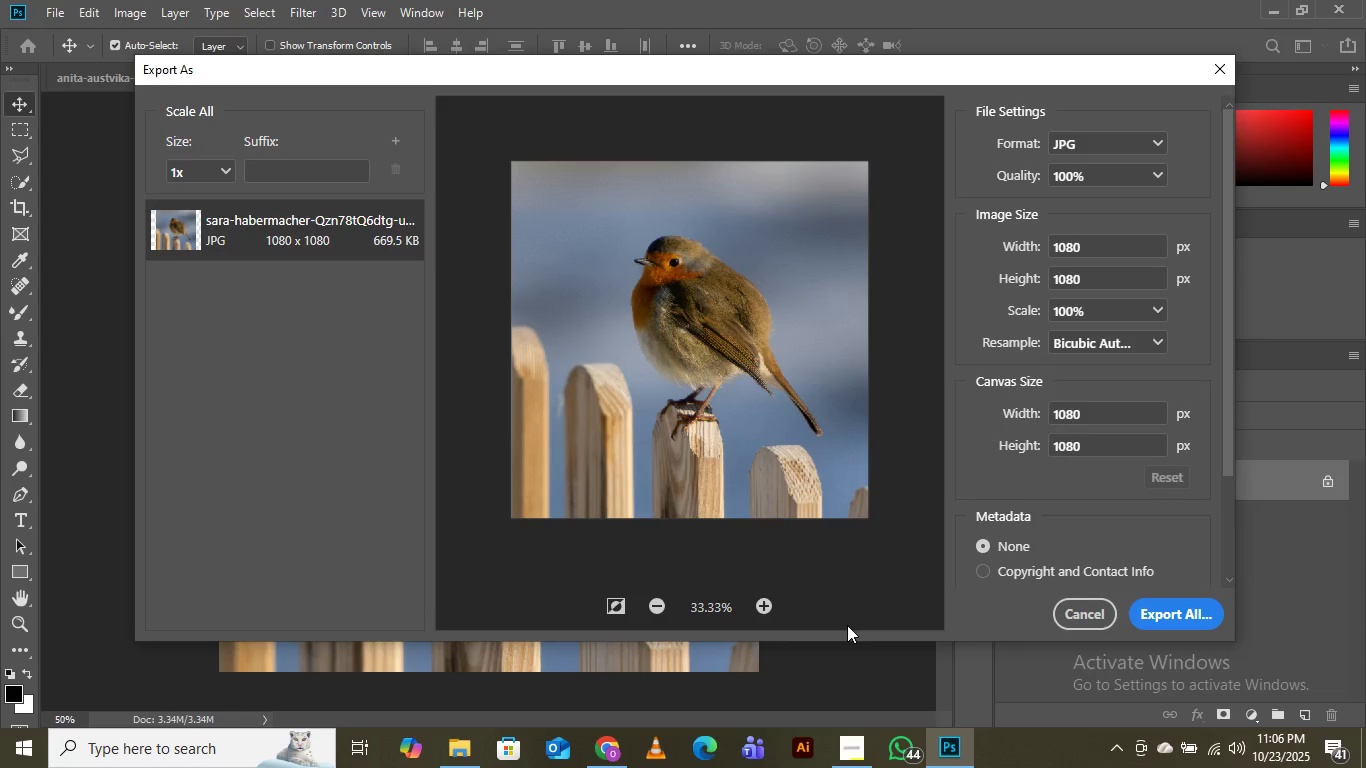 
wait(14.33)
 